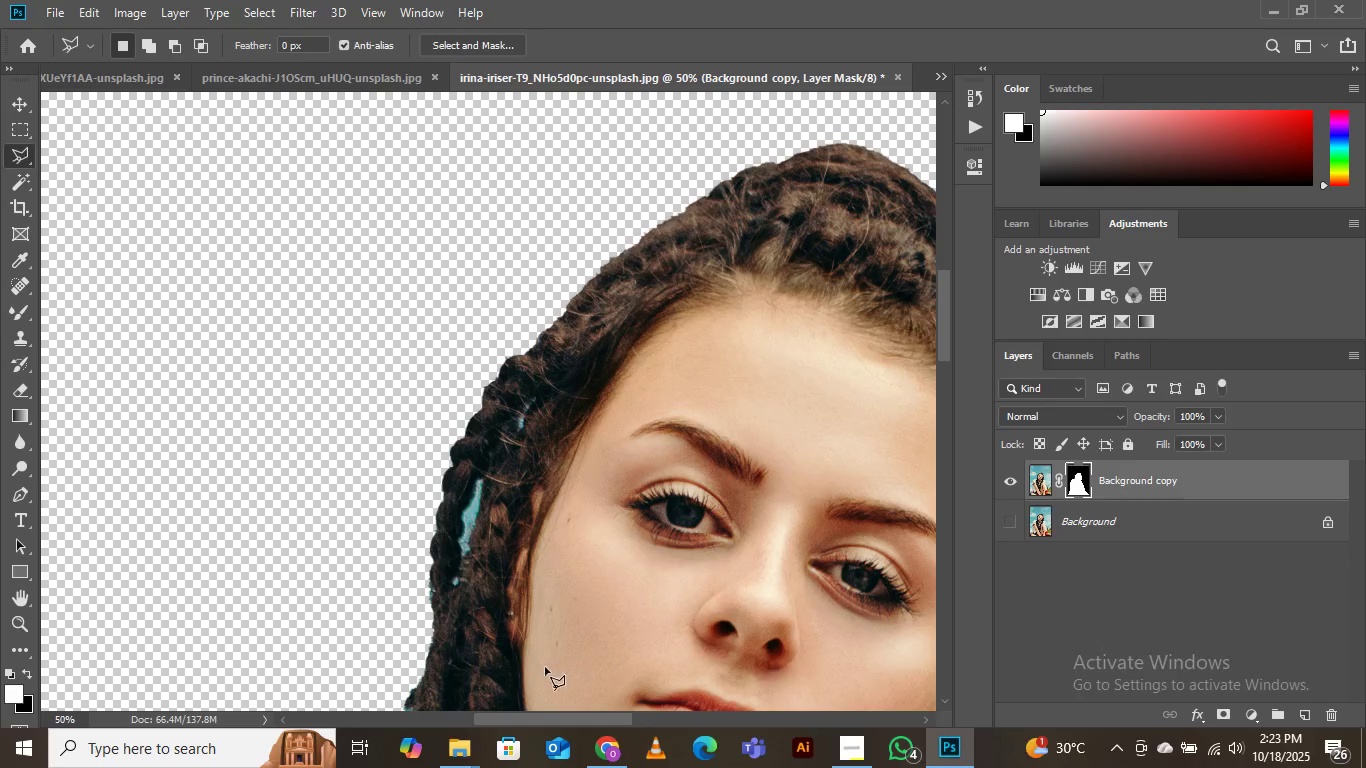 
key(Space)
 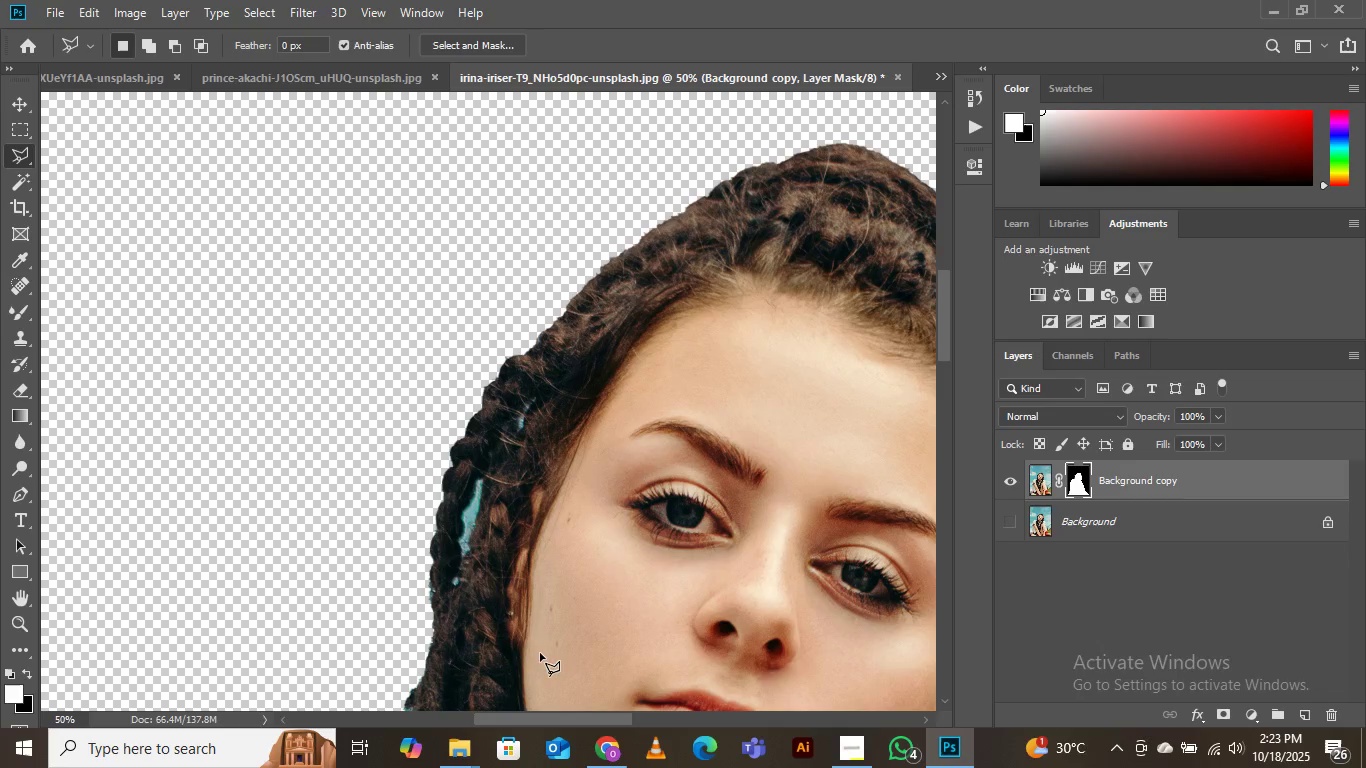 
key(Space)
 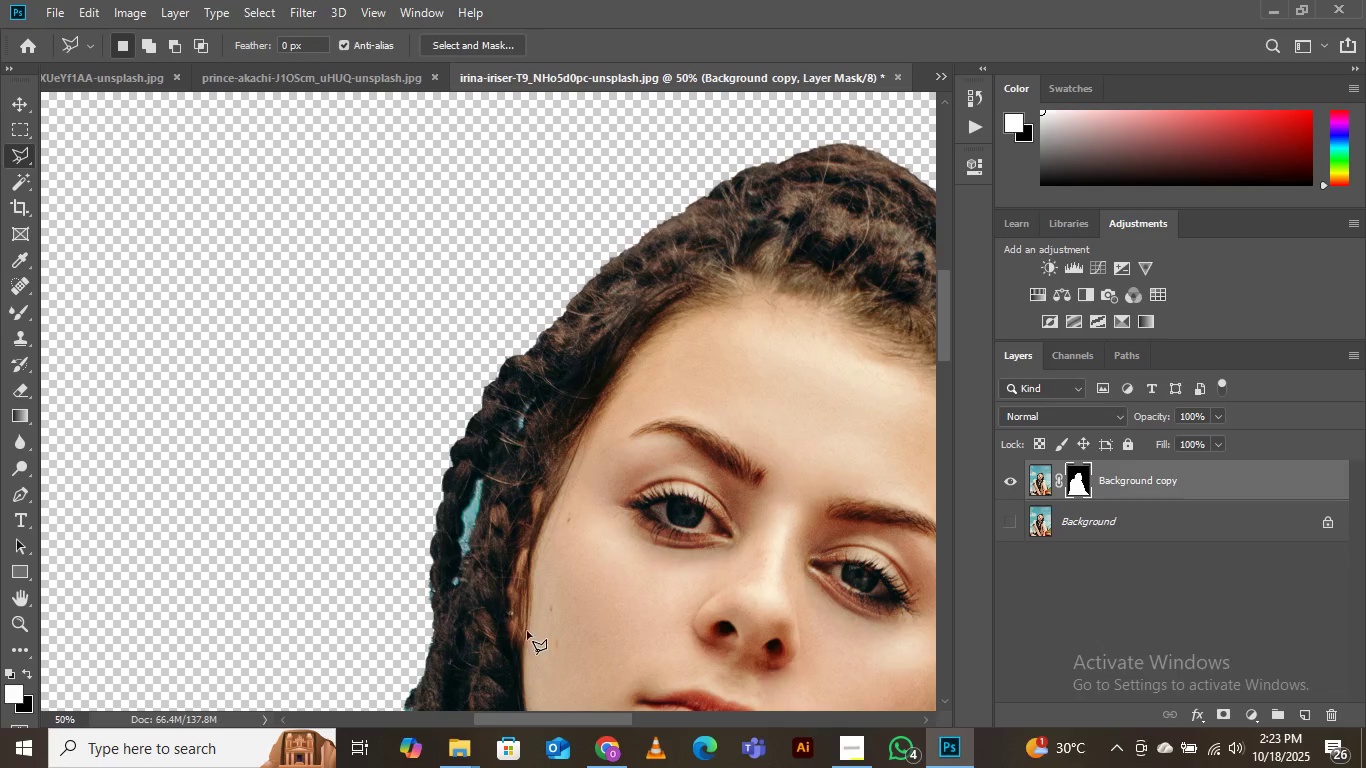 
key(Space)
 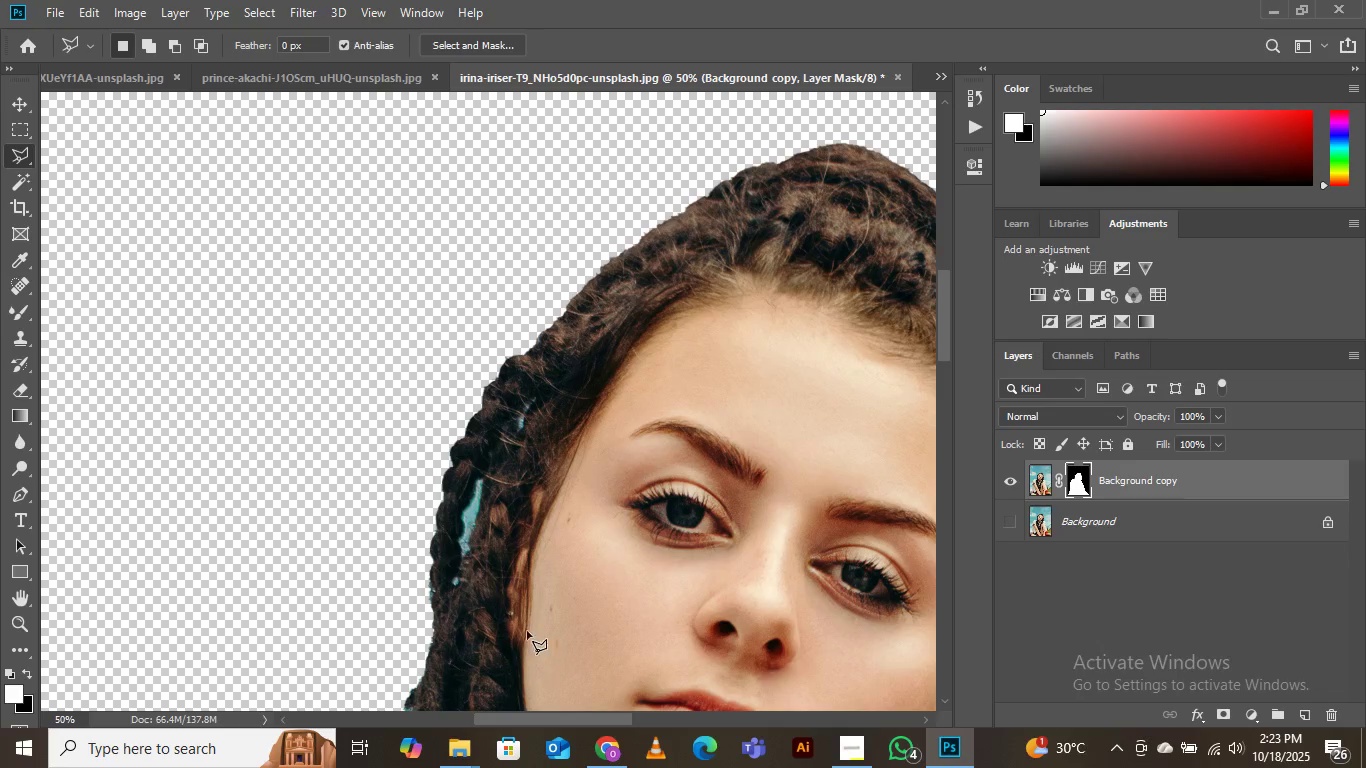 
key(Space)
 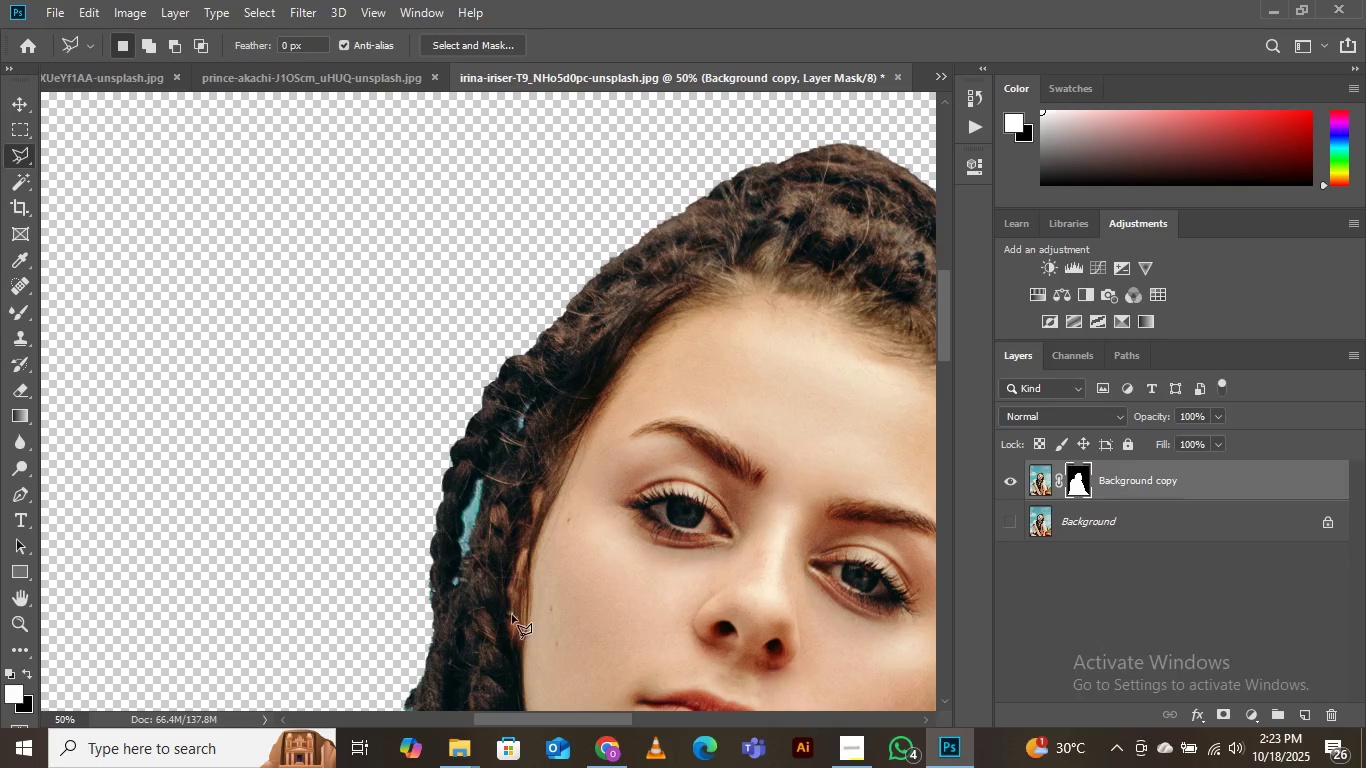 
key(Space)
 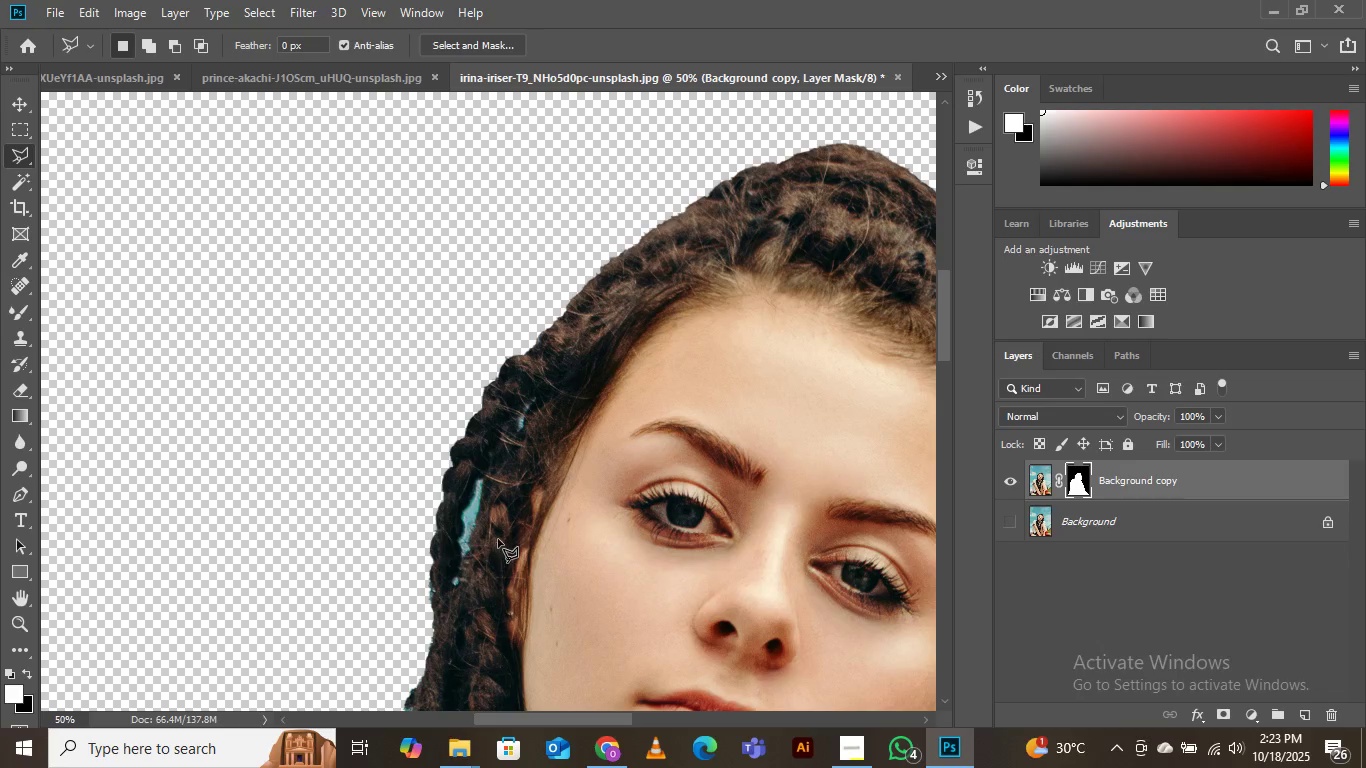 
wait(6.82)
 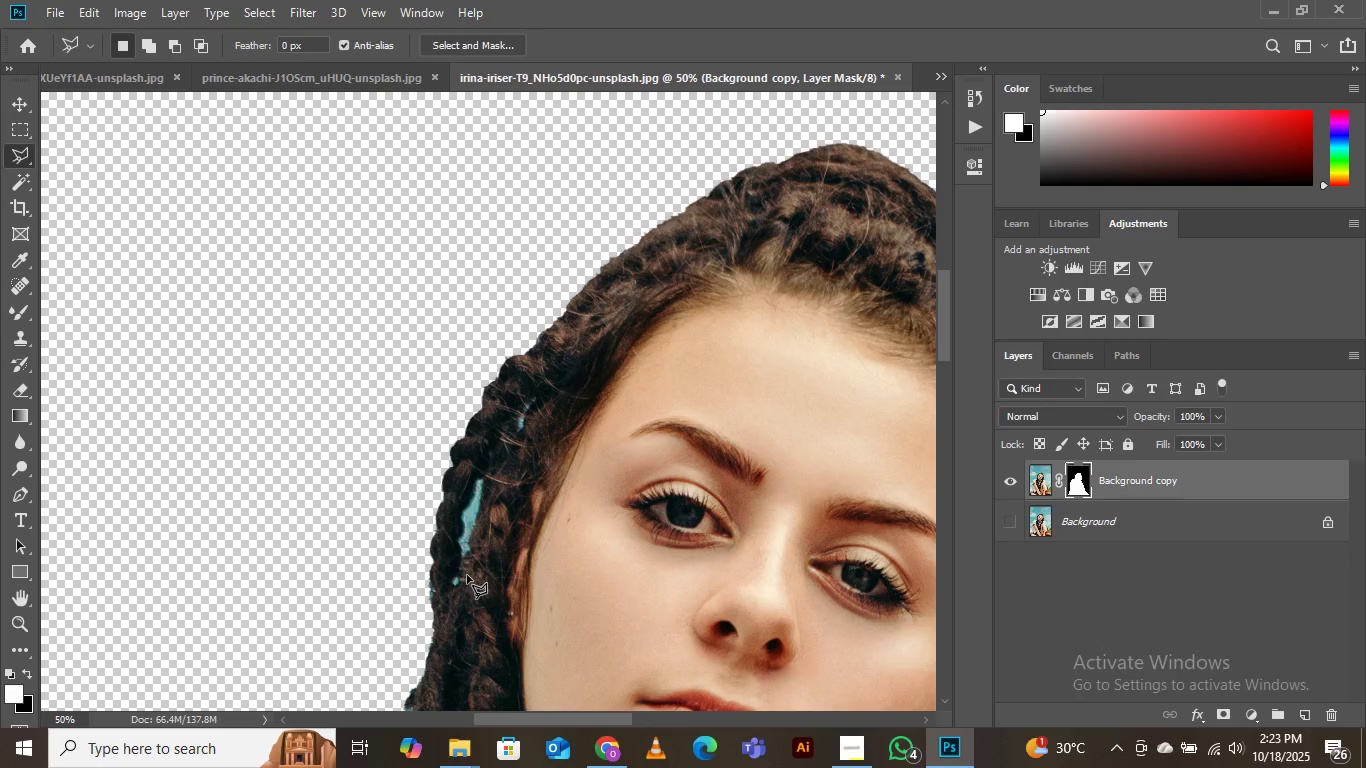 
left_click([481, 478])
 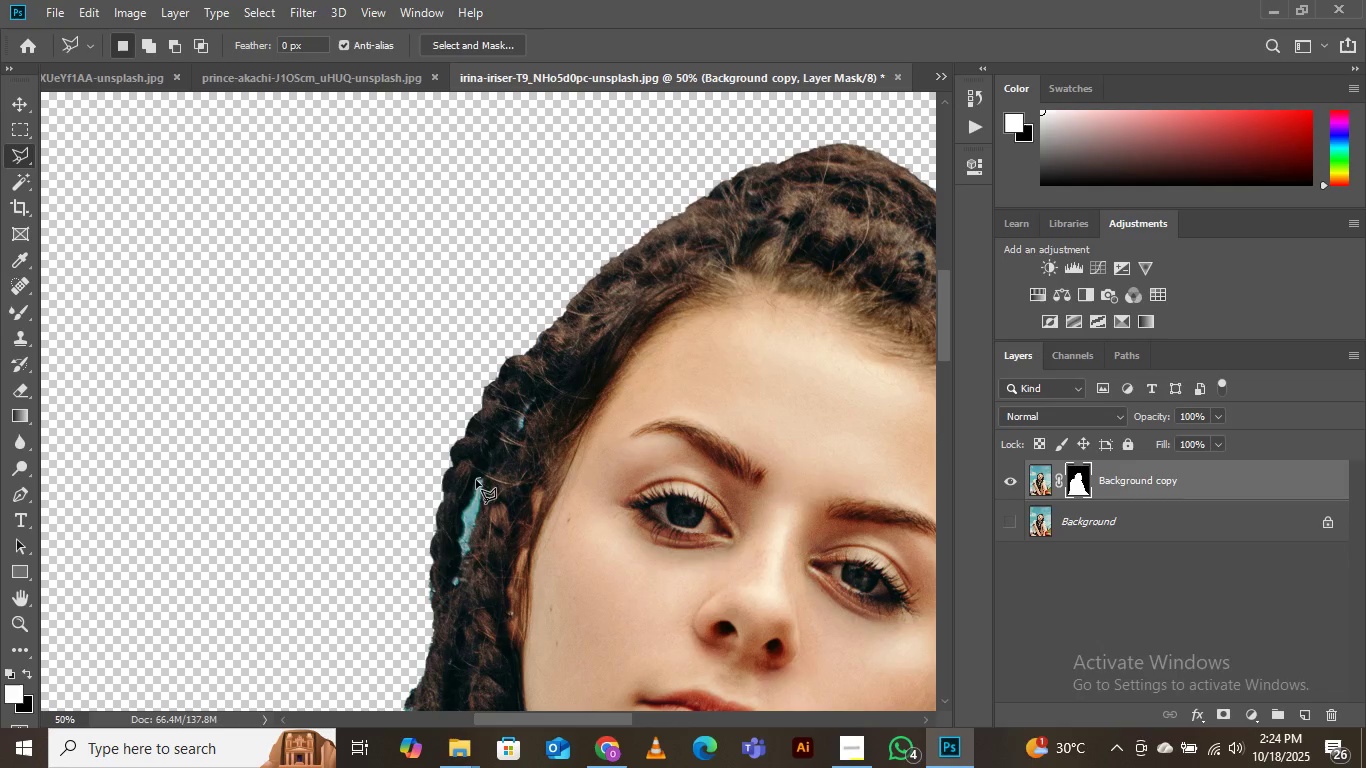 
left_click([476, 479])
 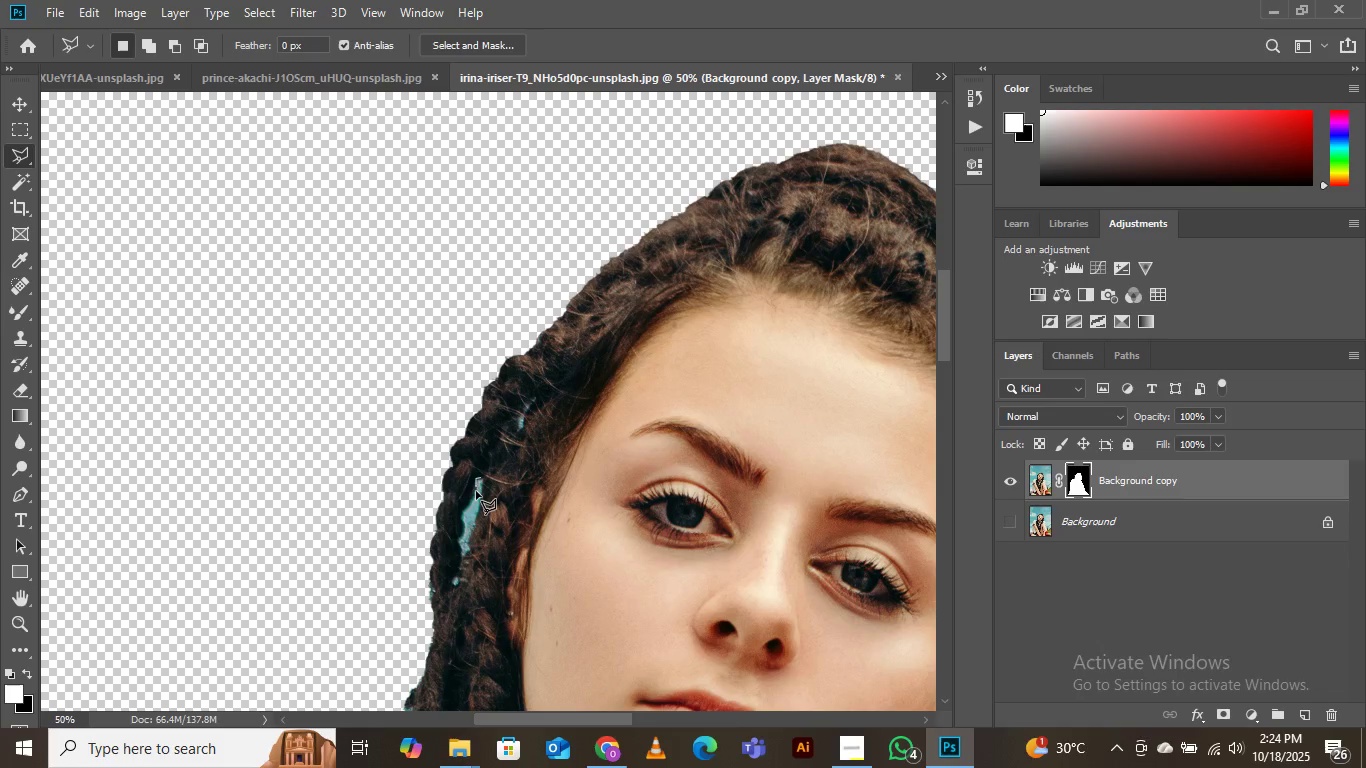 
left_click([476, 486])
 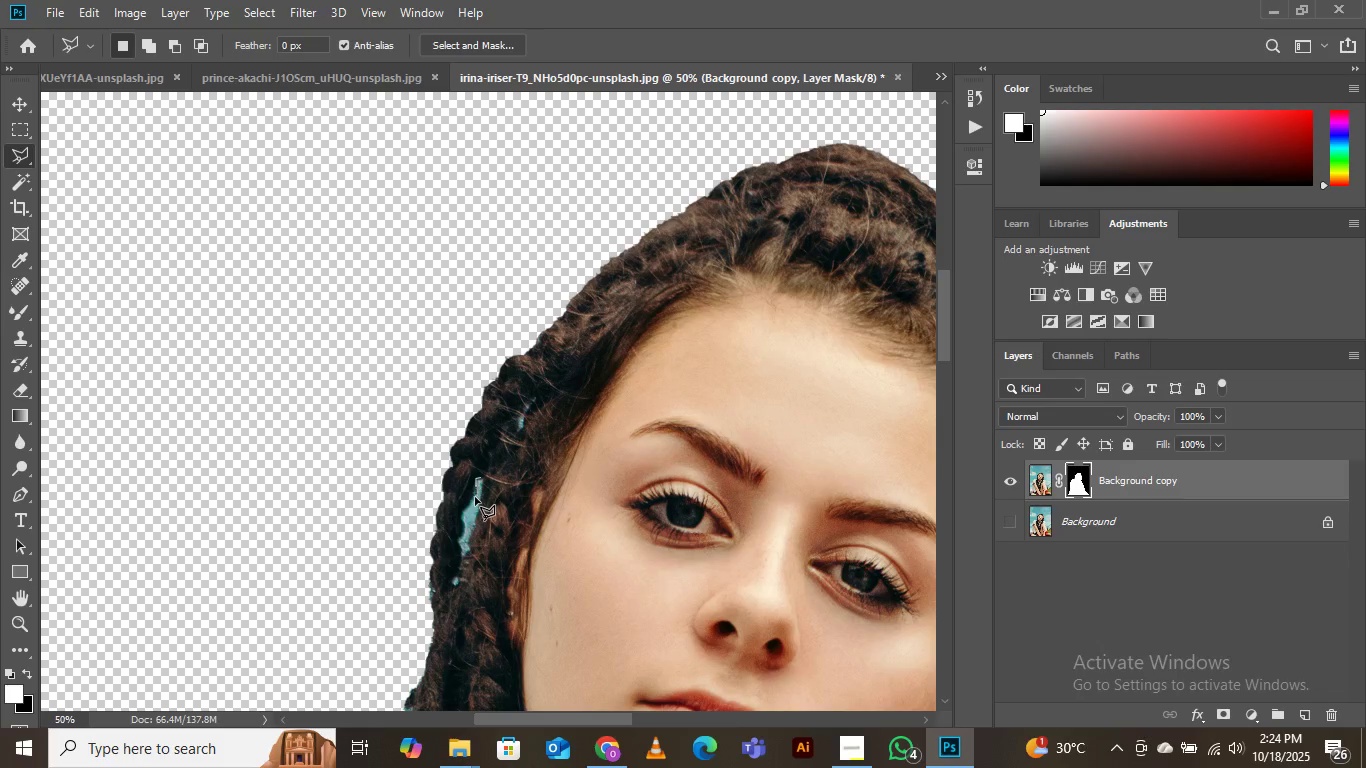 
left_click([476, 494])
 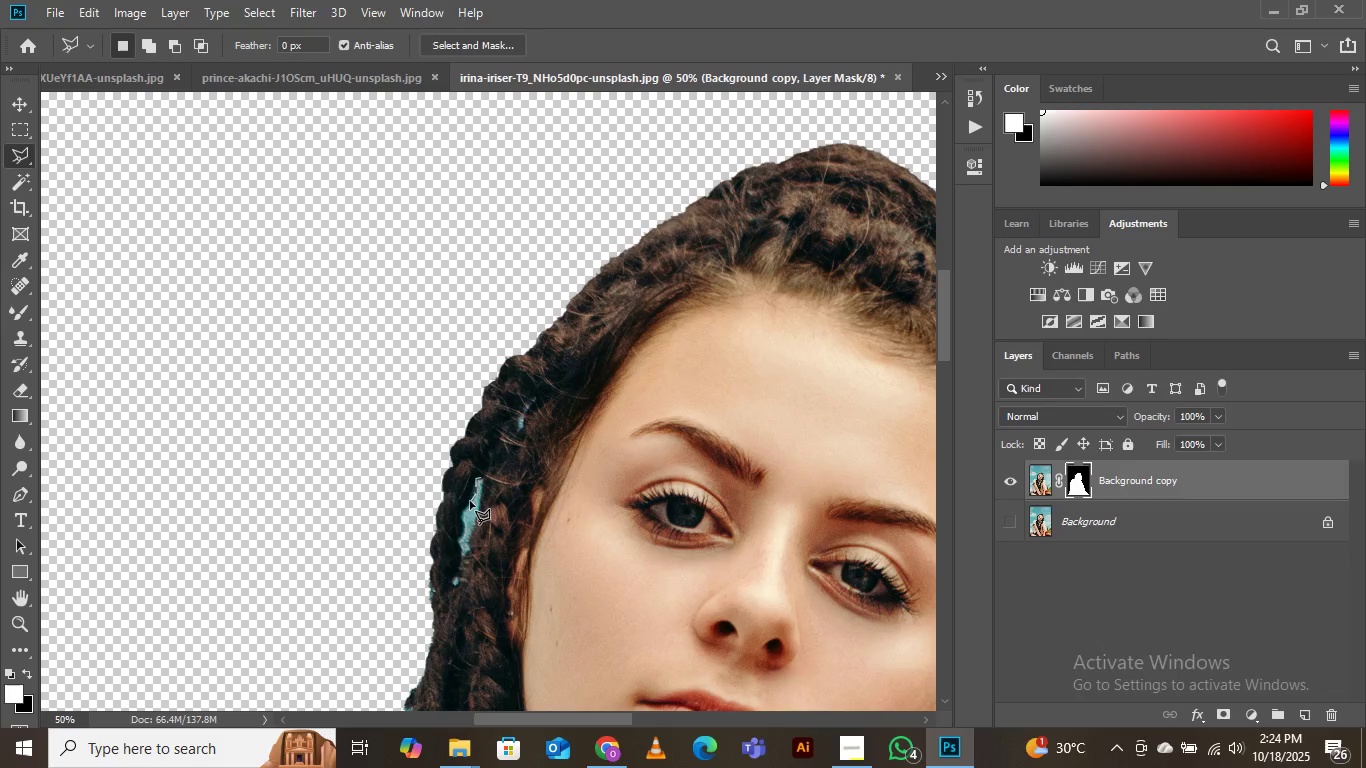 
left_click([472, 500])
 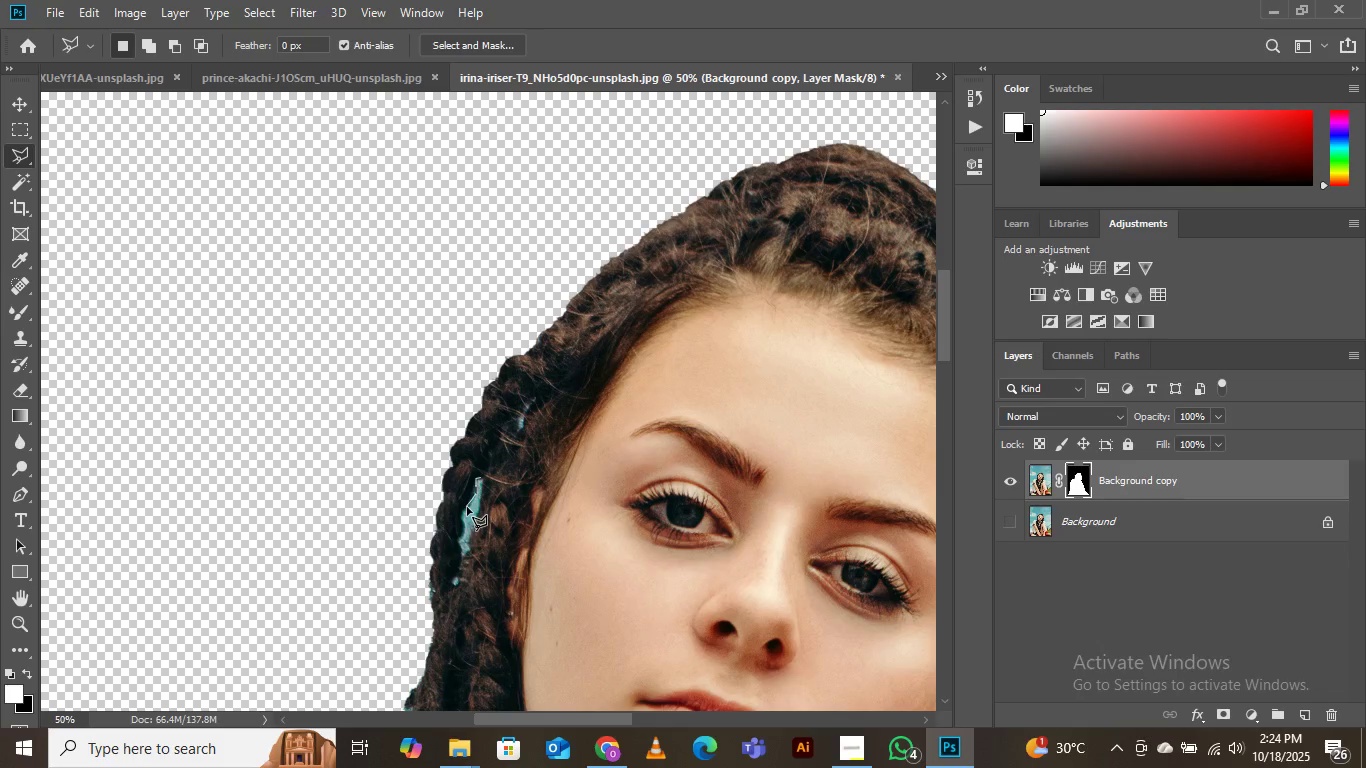 
left_click([467, 506])
 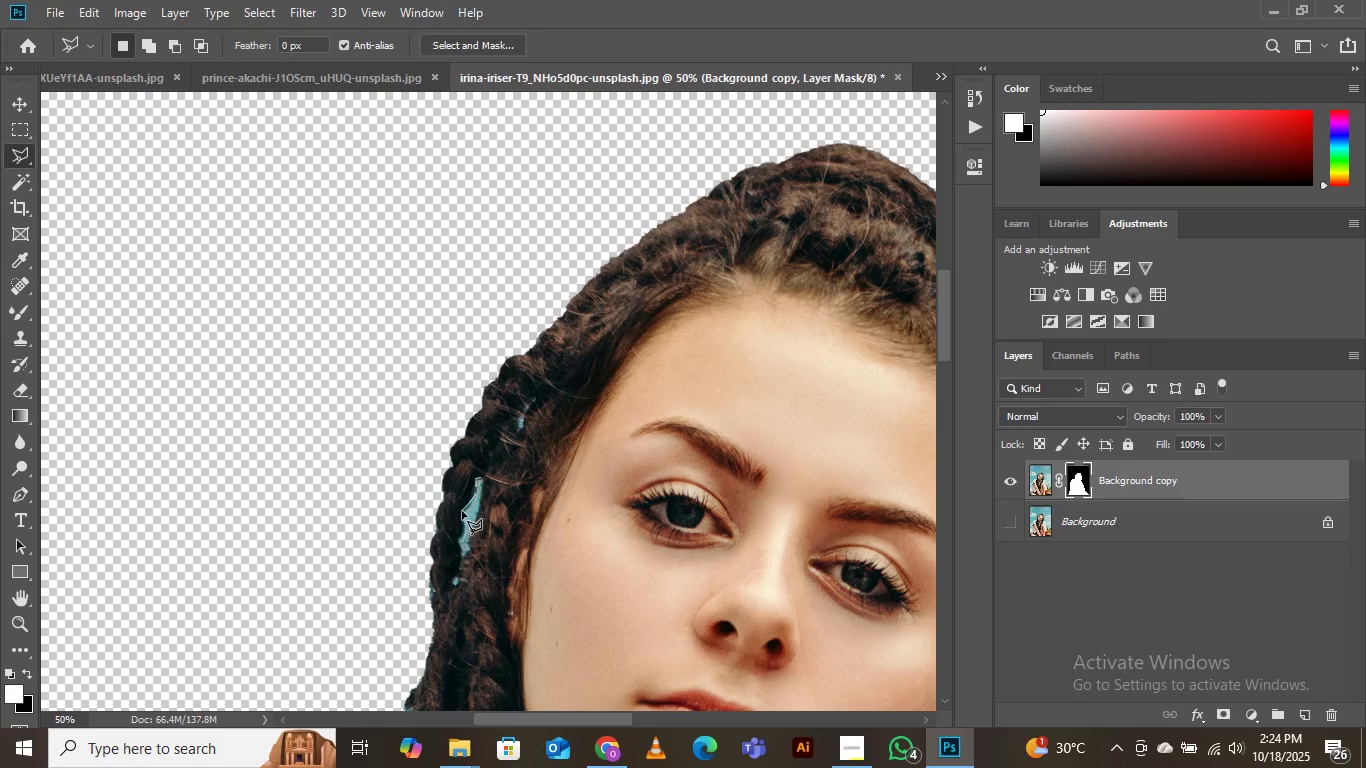 
left_click([462, 511])
 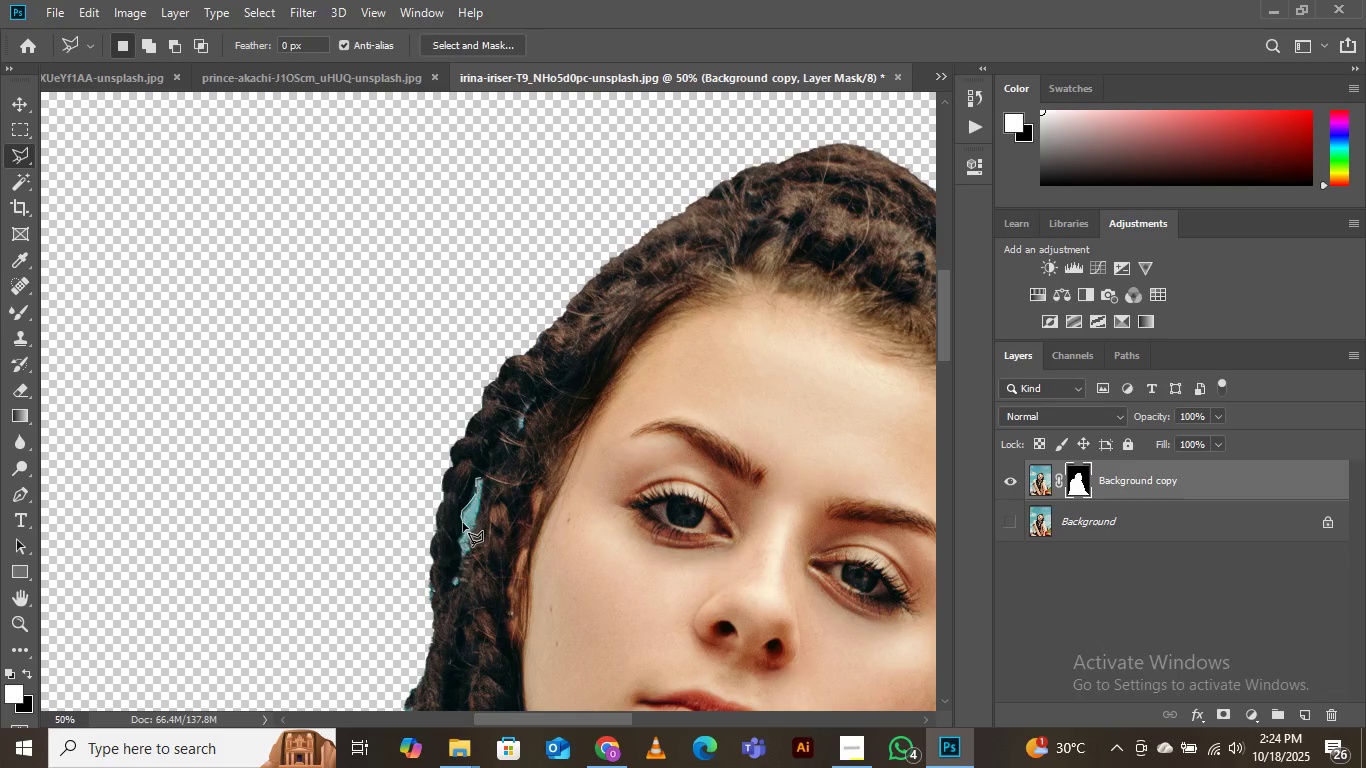 
left_click([463, 523])
 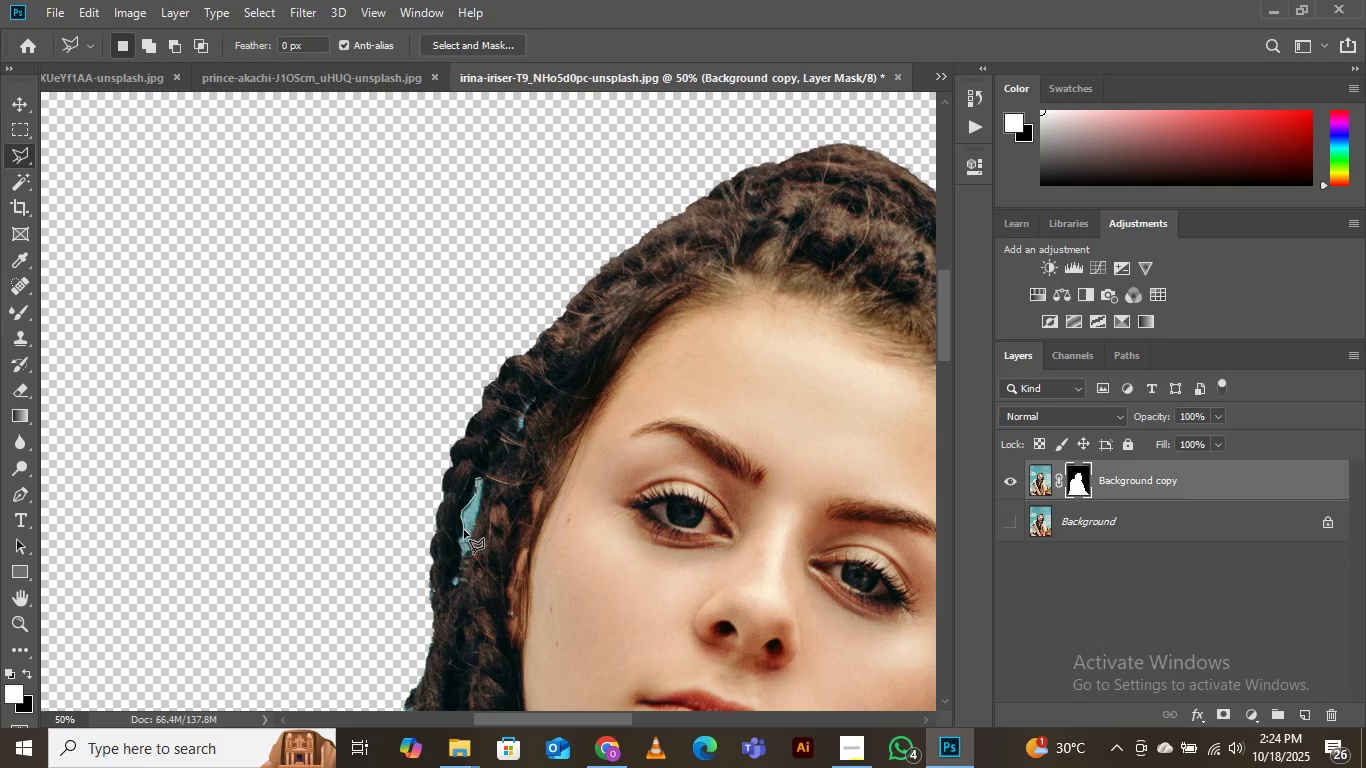 
left_click([464, 530])
 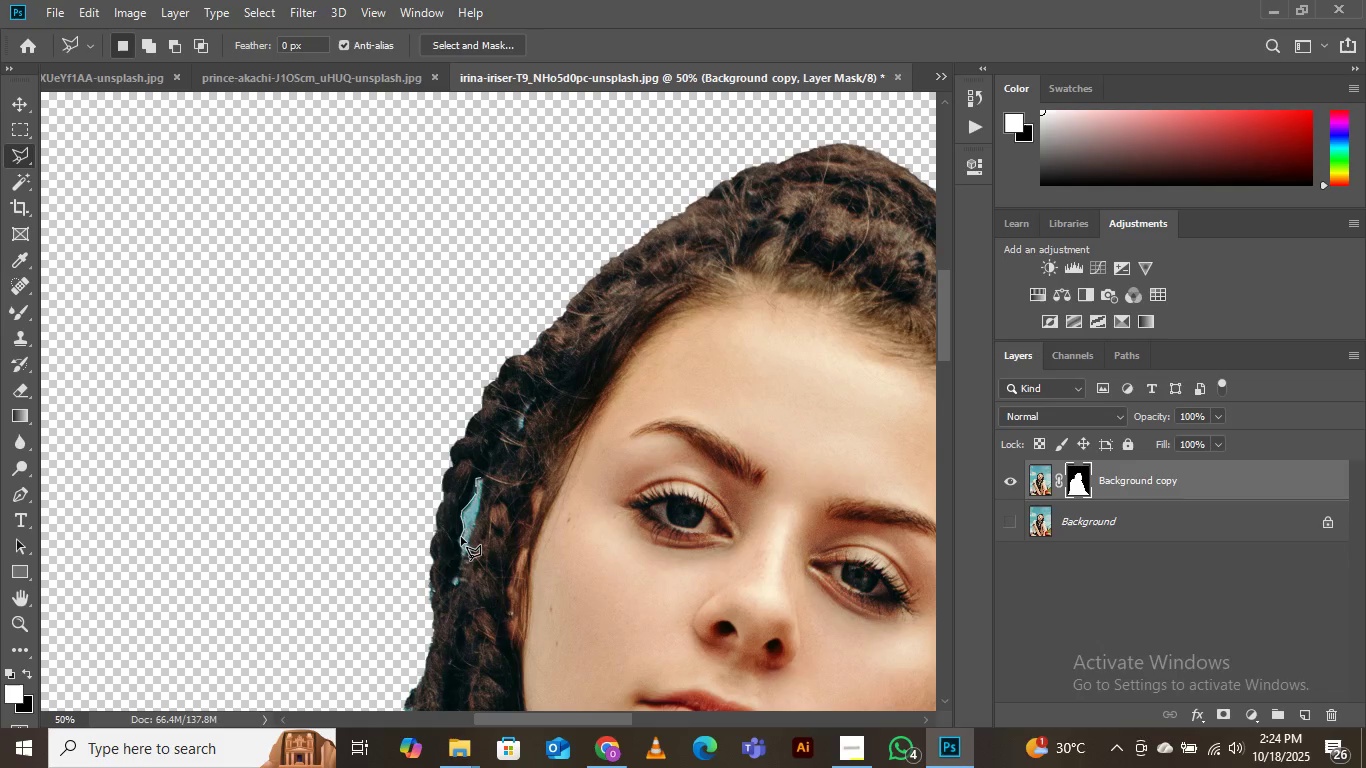 
left_click([461, 537])
 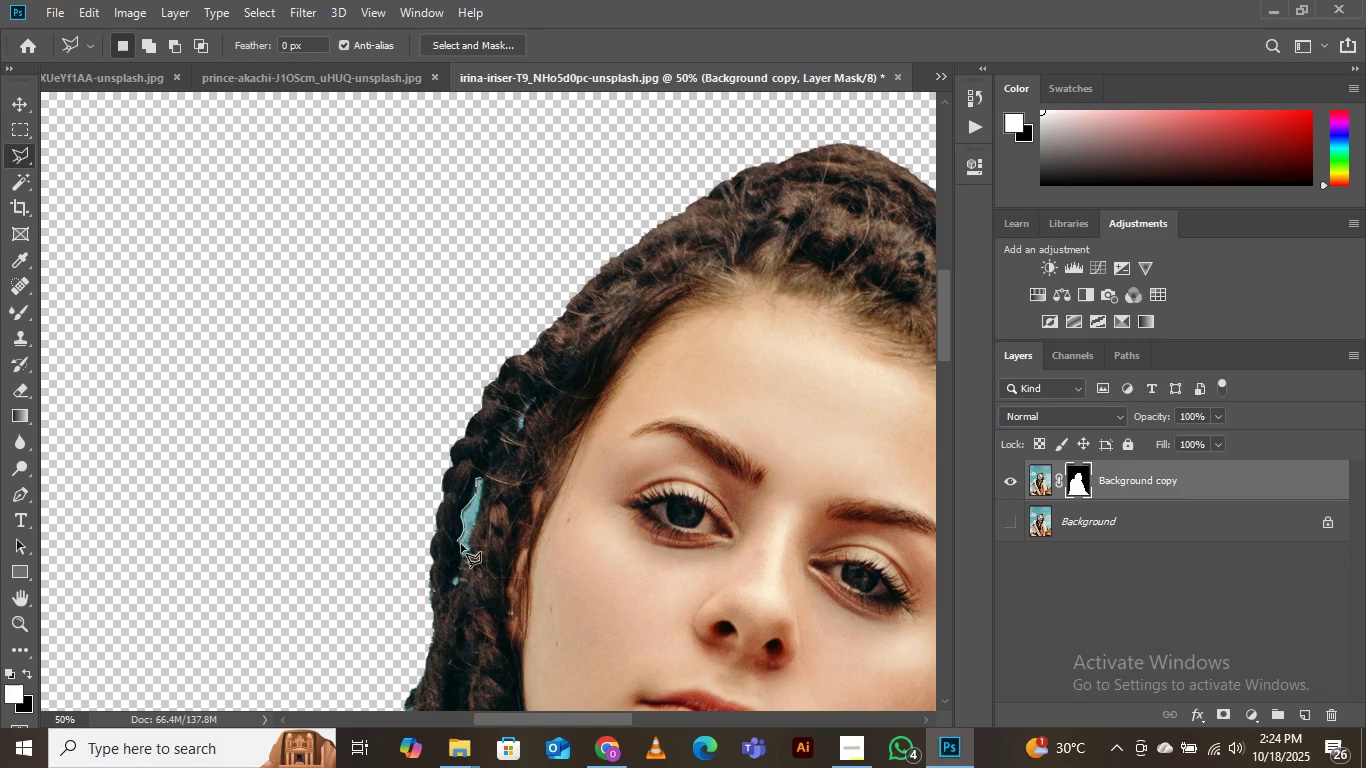 
left_click([457, 541])
 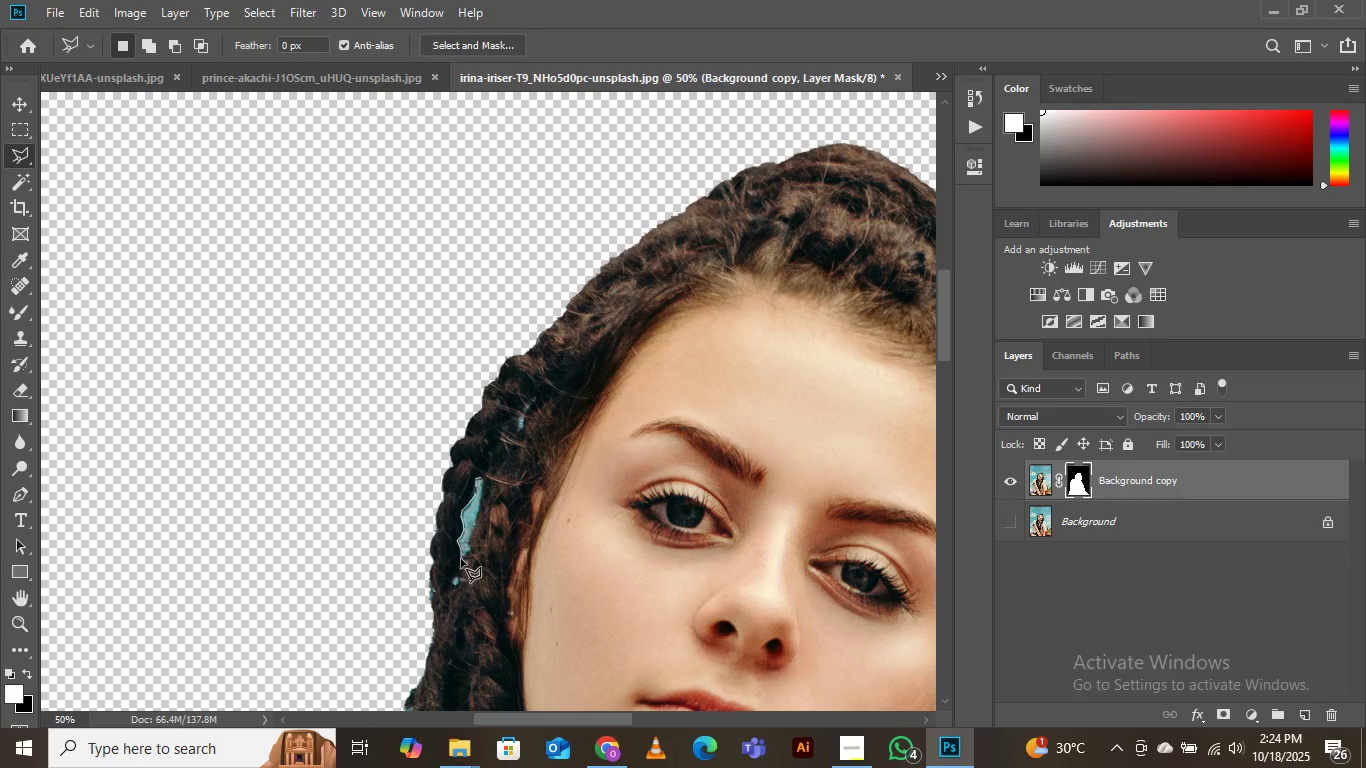 
left_click([461, 559])
 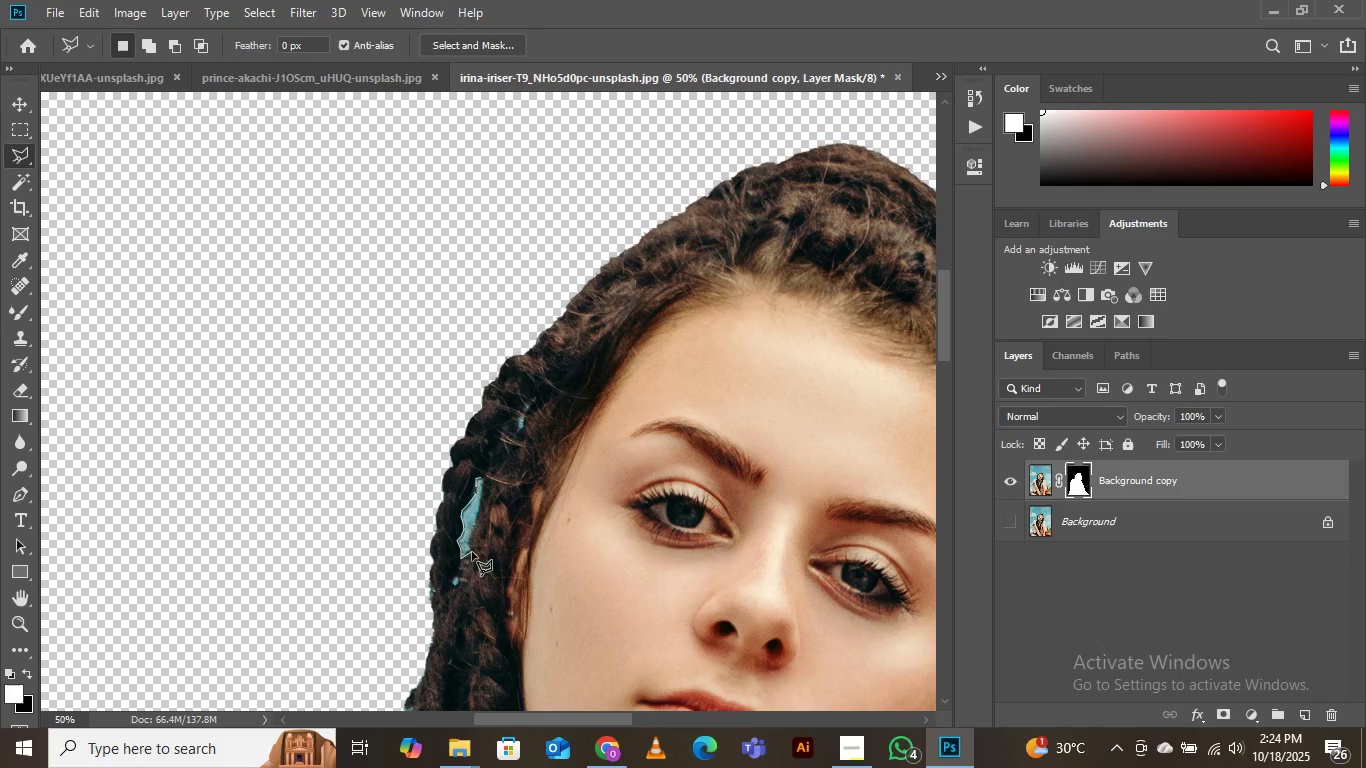 
left_click([472, 552])
 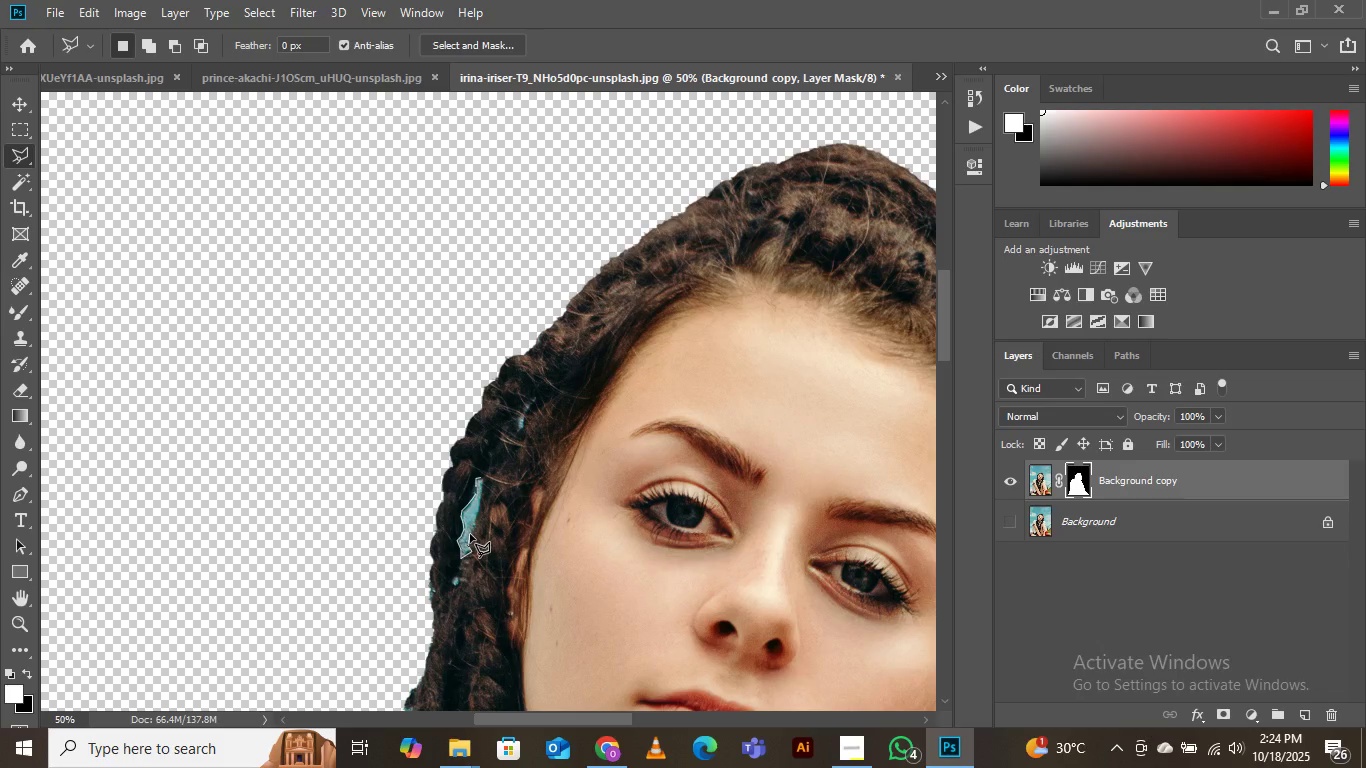 
left_click([470, 534])
 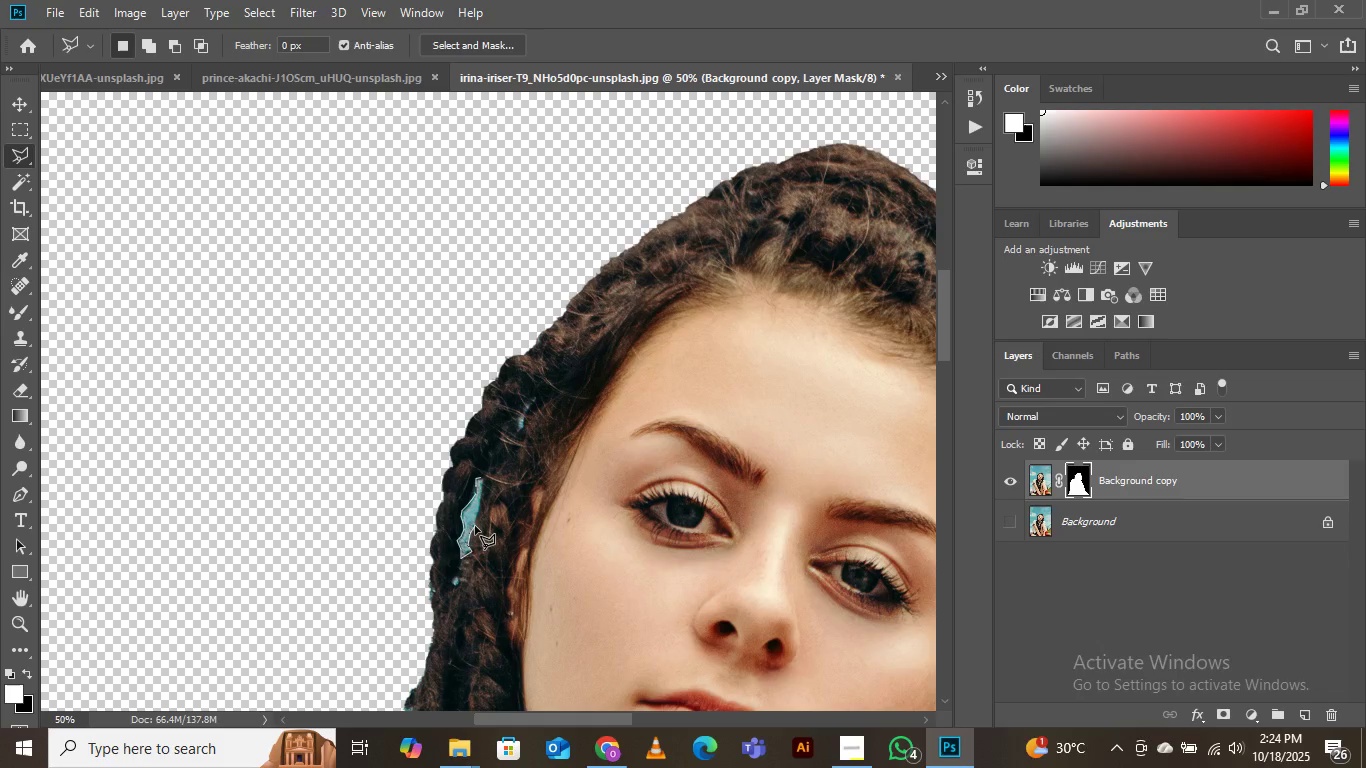 
left_click([474, 528])
 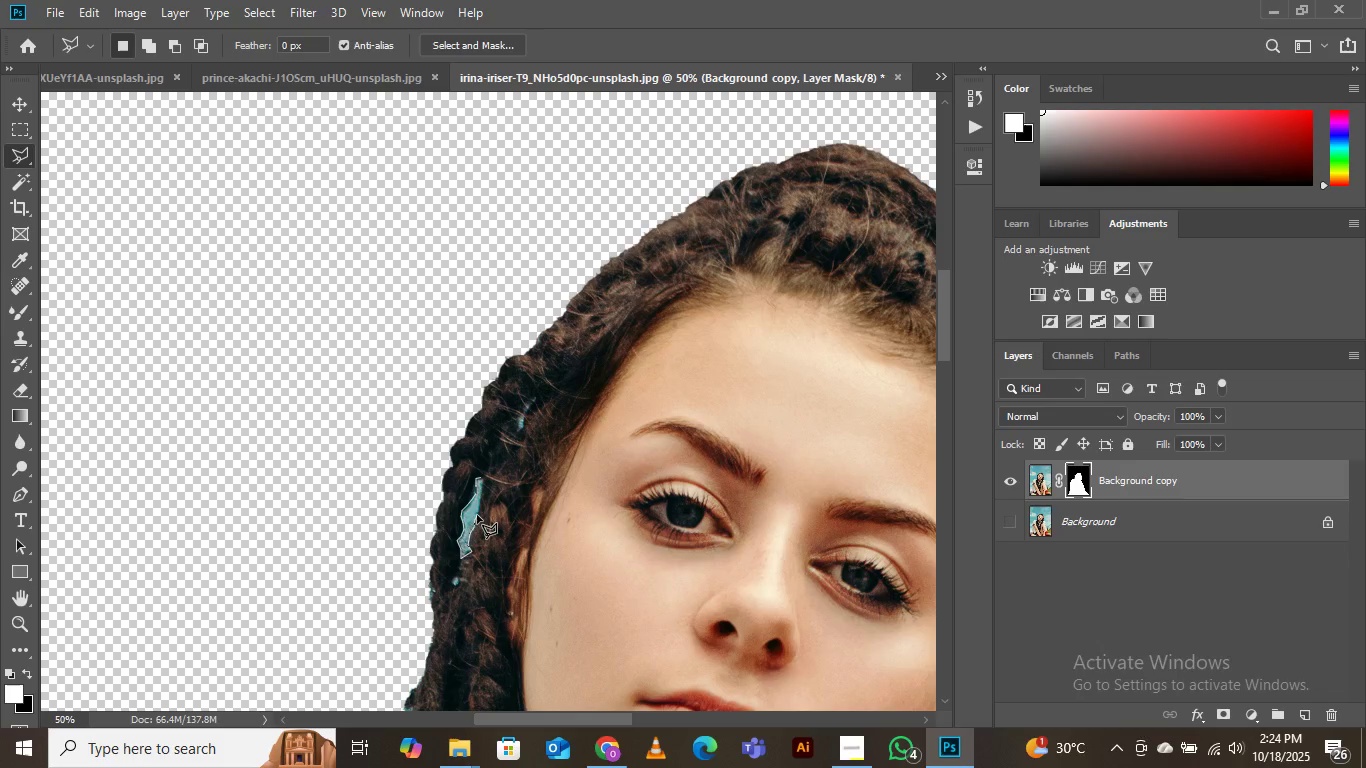 
left_click([475, 520])
 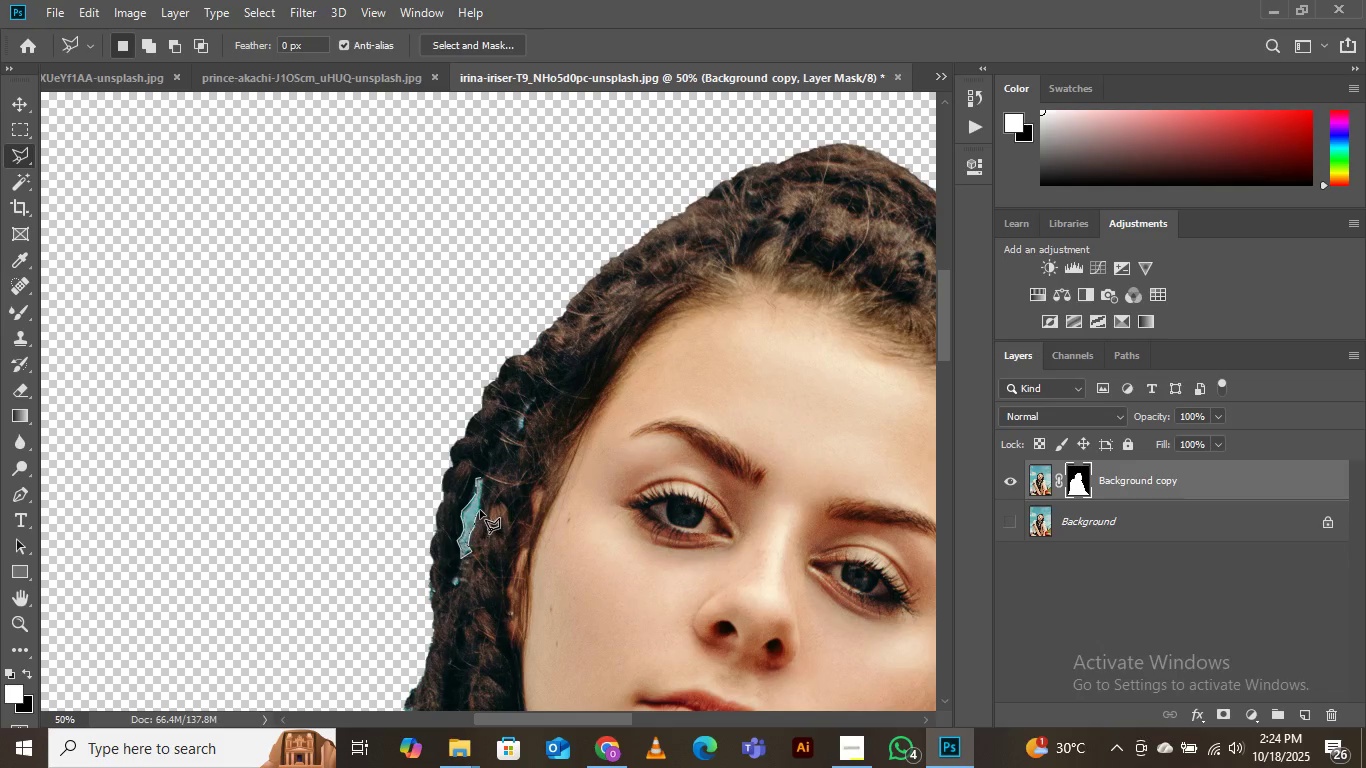 
left_click([477, 514])
 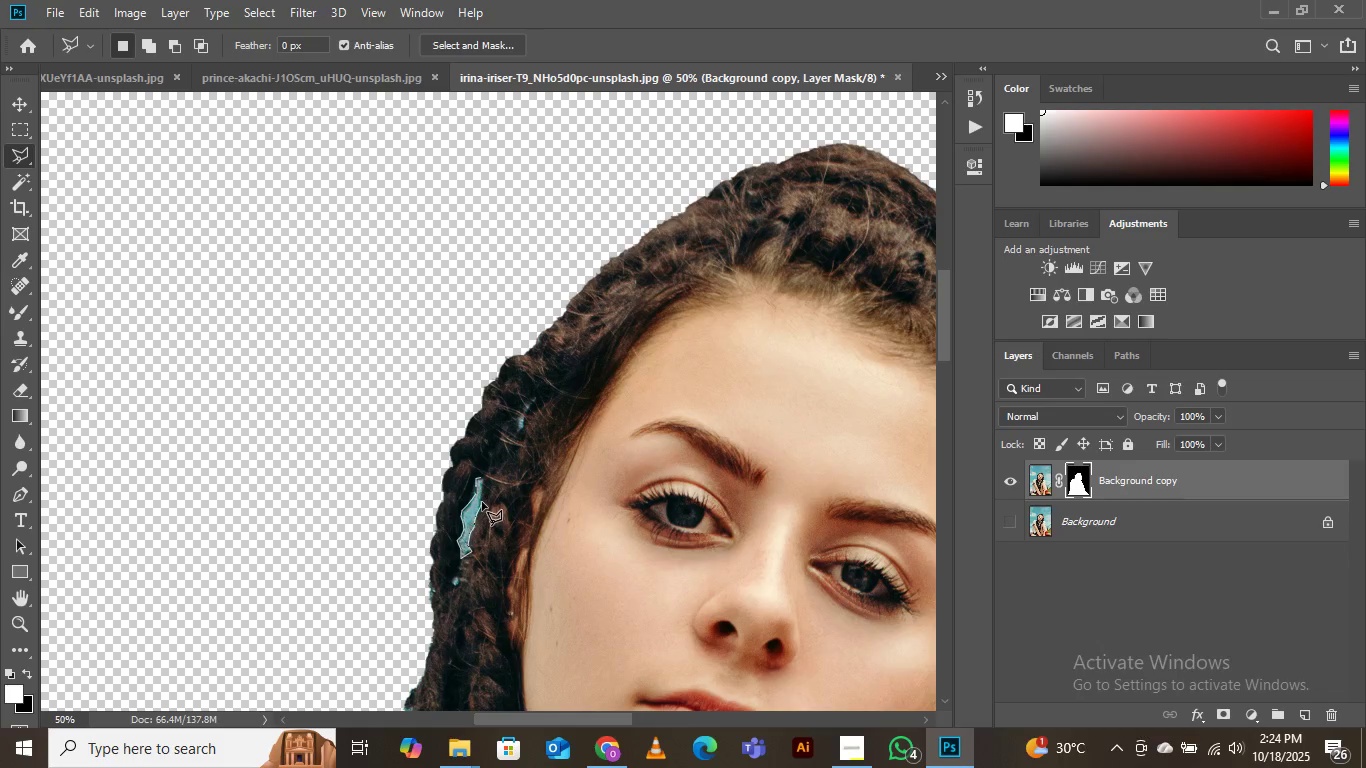 
left_click([481, 506])
 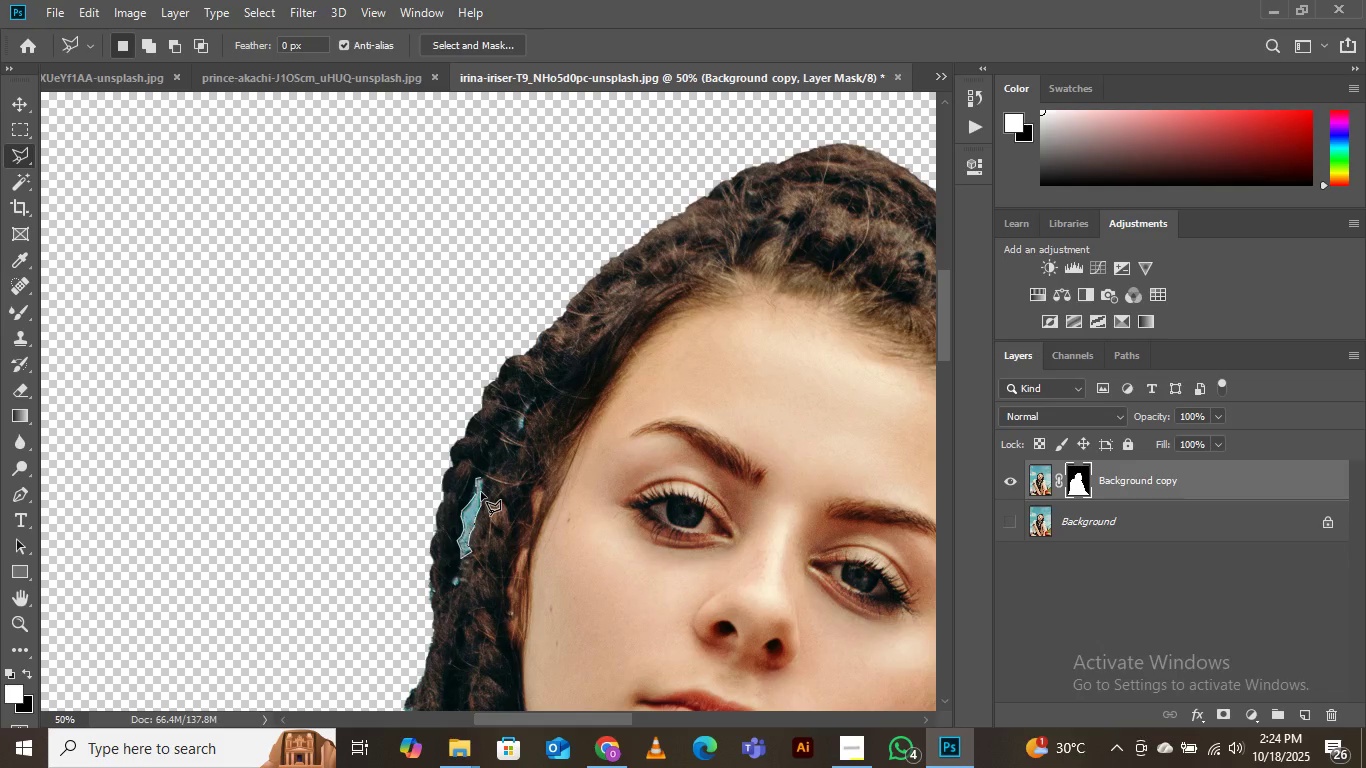 
left_click([481, 494])
 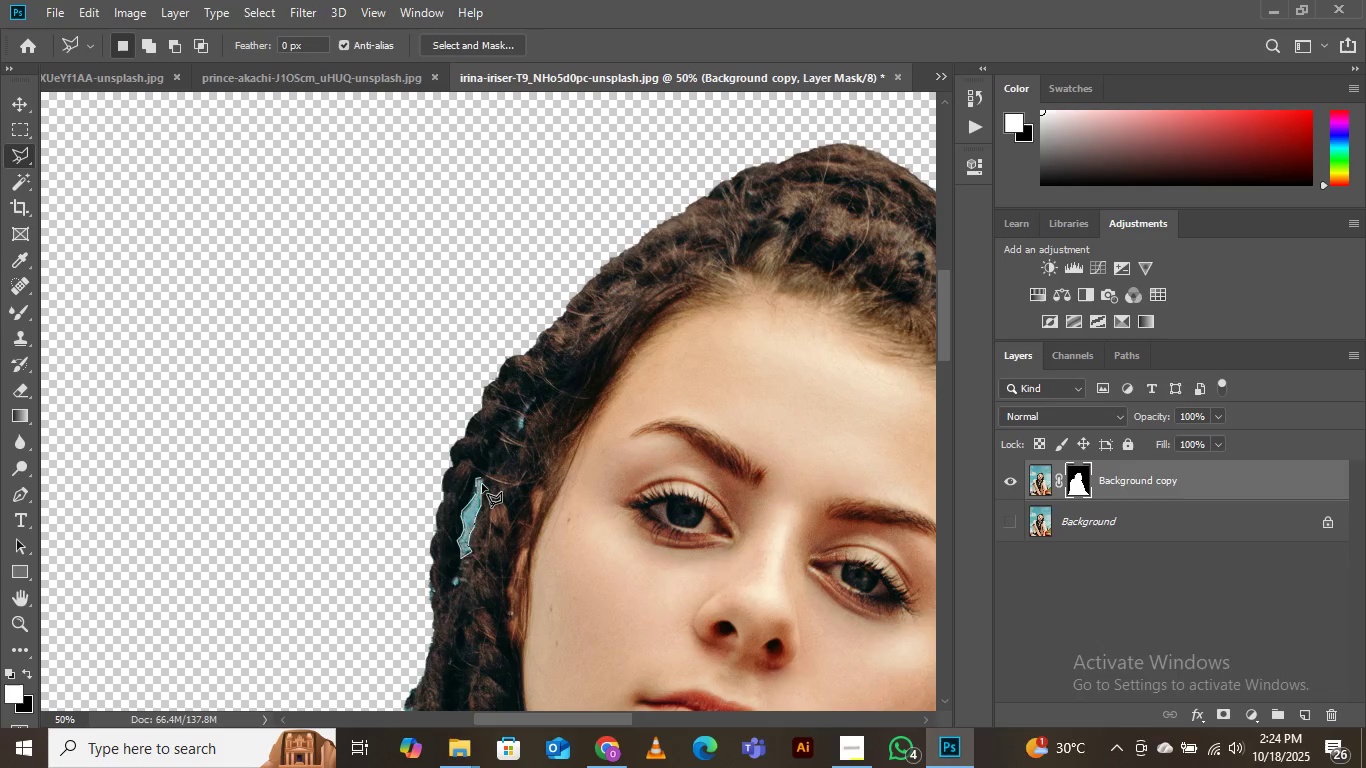 
left_click([482, 485])
 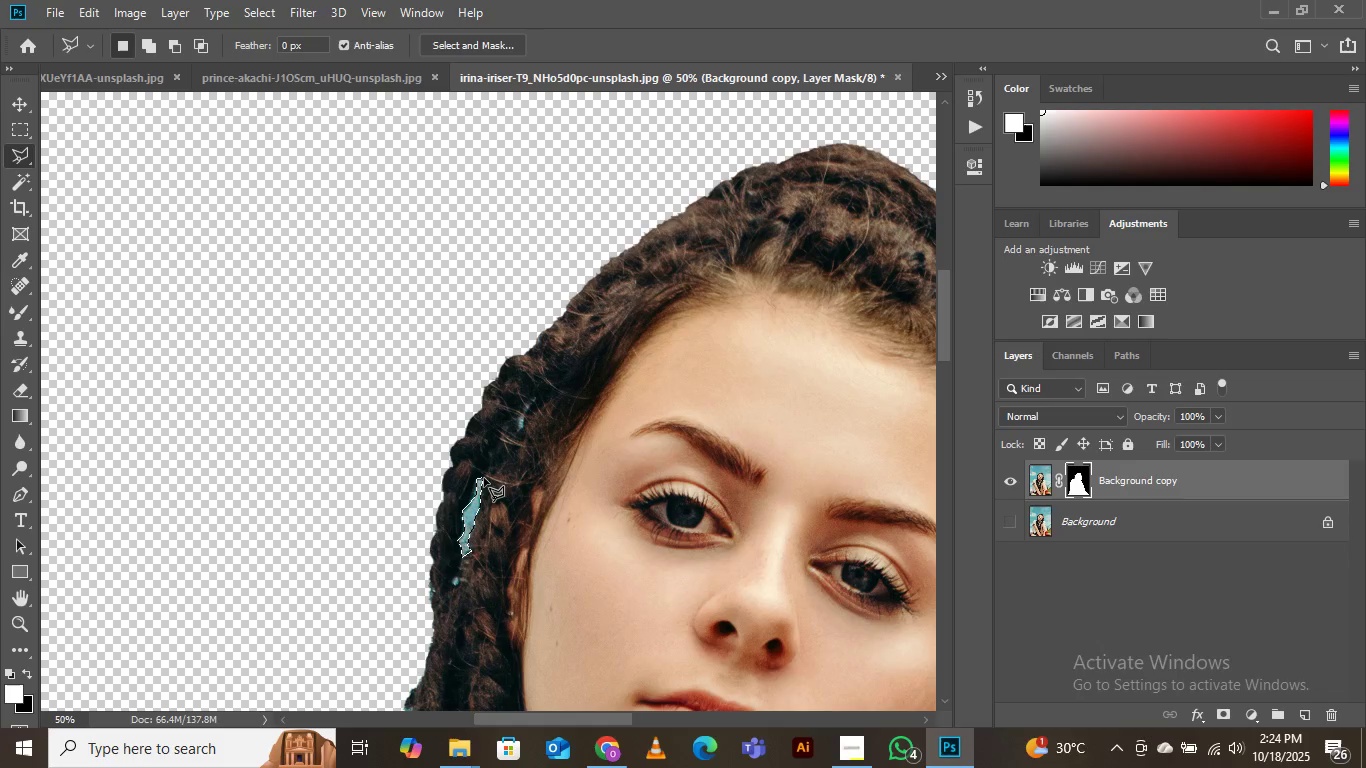 
left_click([484, 478])
 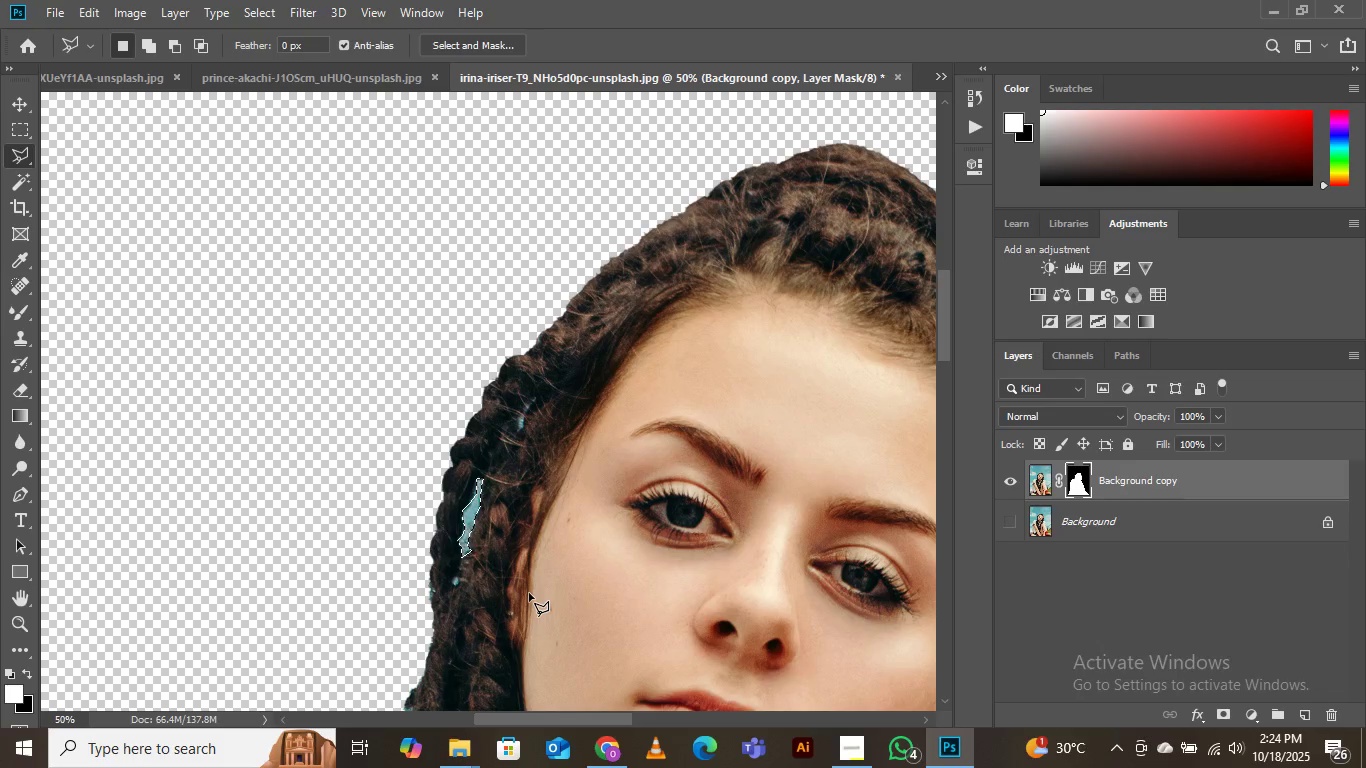 
key(Delete)
 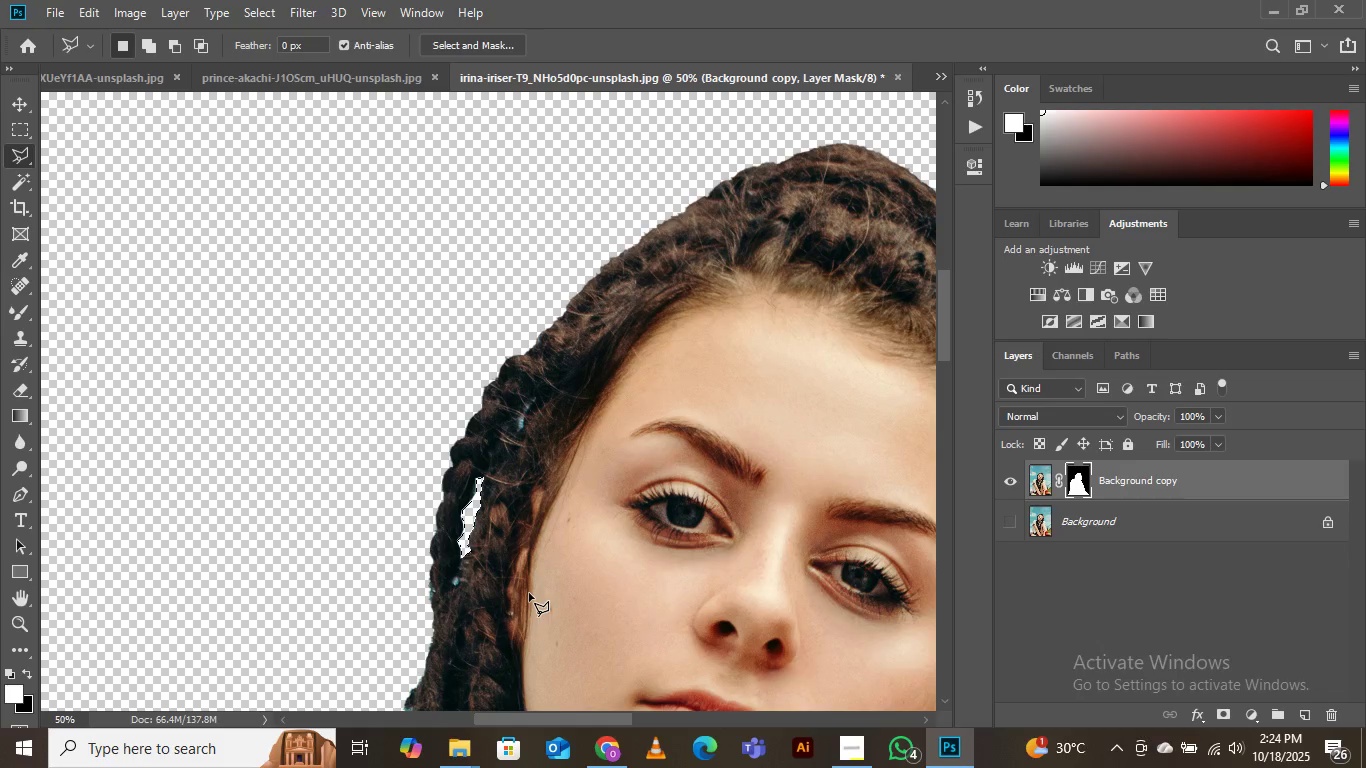 
key(Delete)
 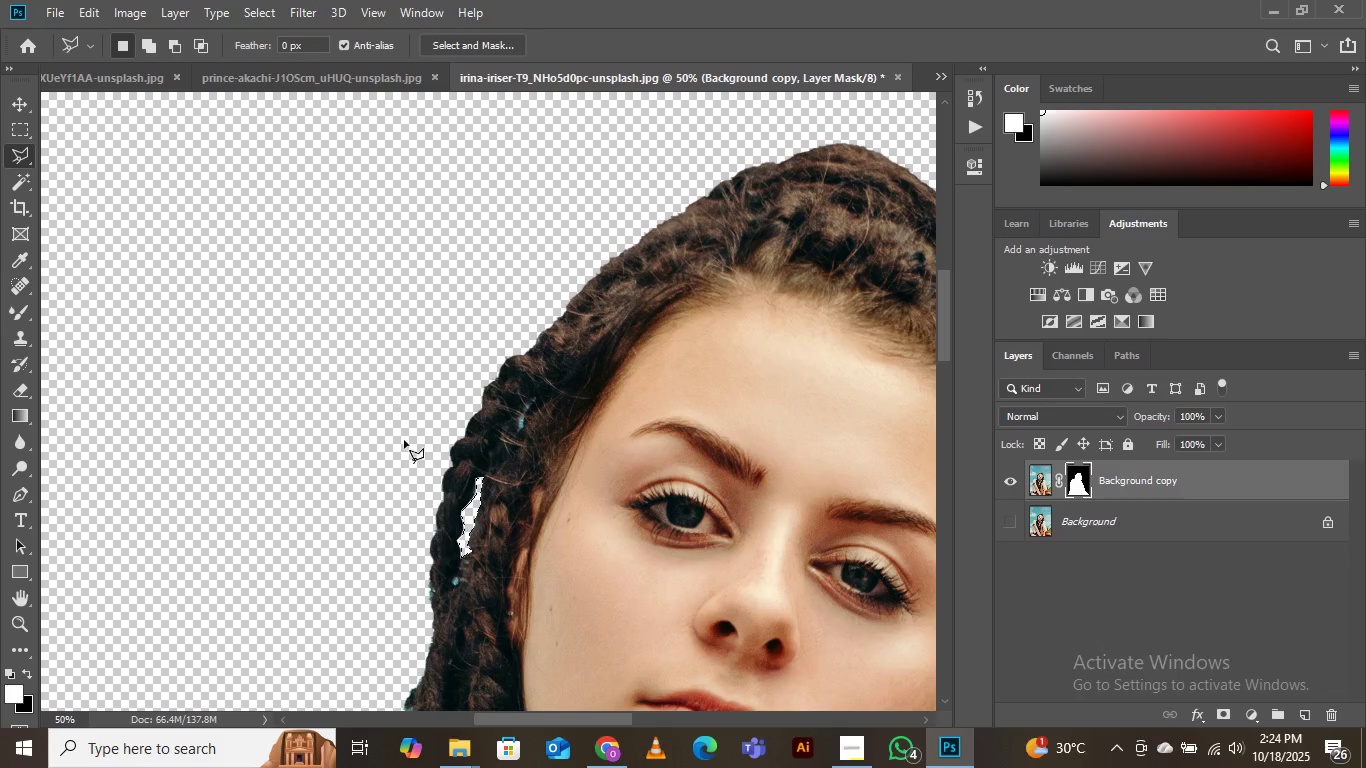 
scroll: coordinate [319, 404], scroll_direction: down, amount: 26.0
 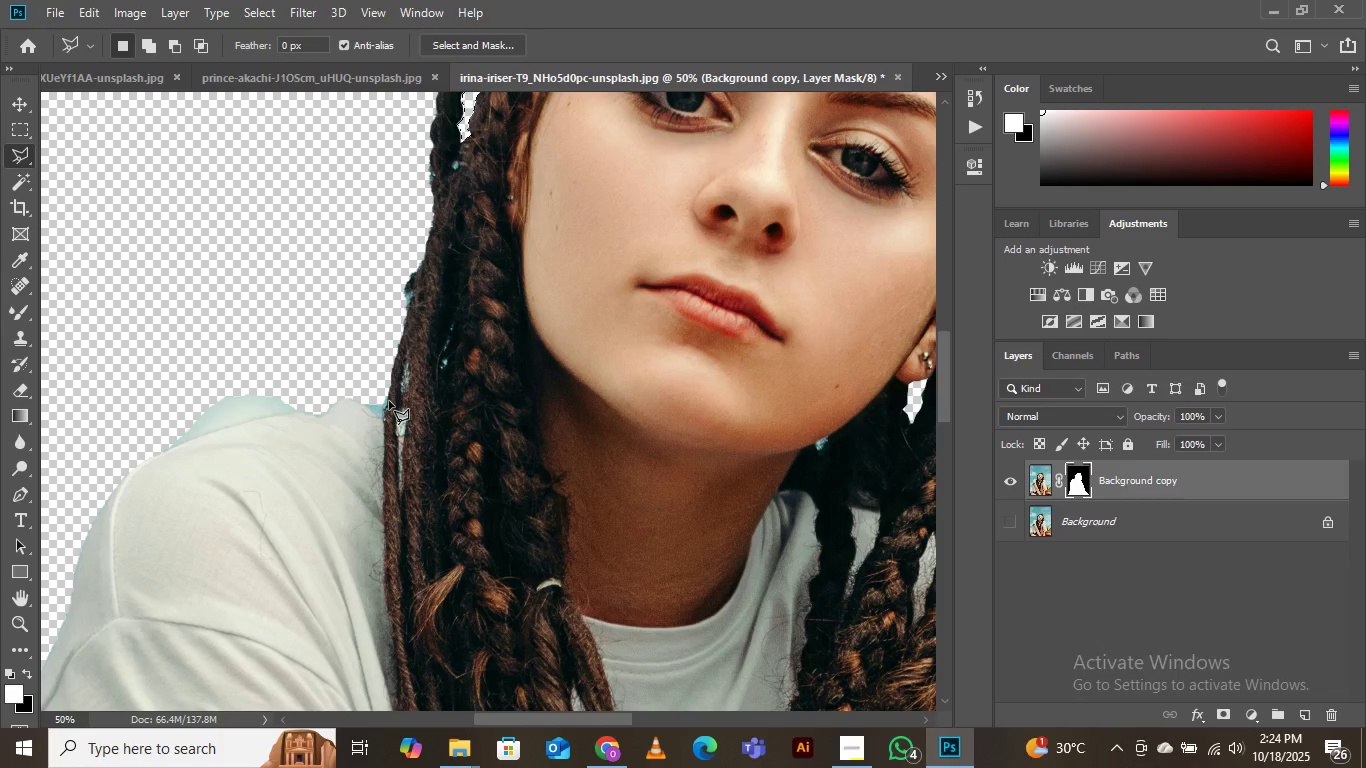 
left_click([389, 400])
 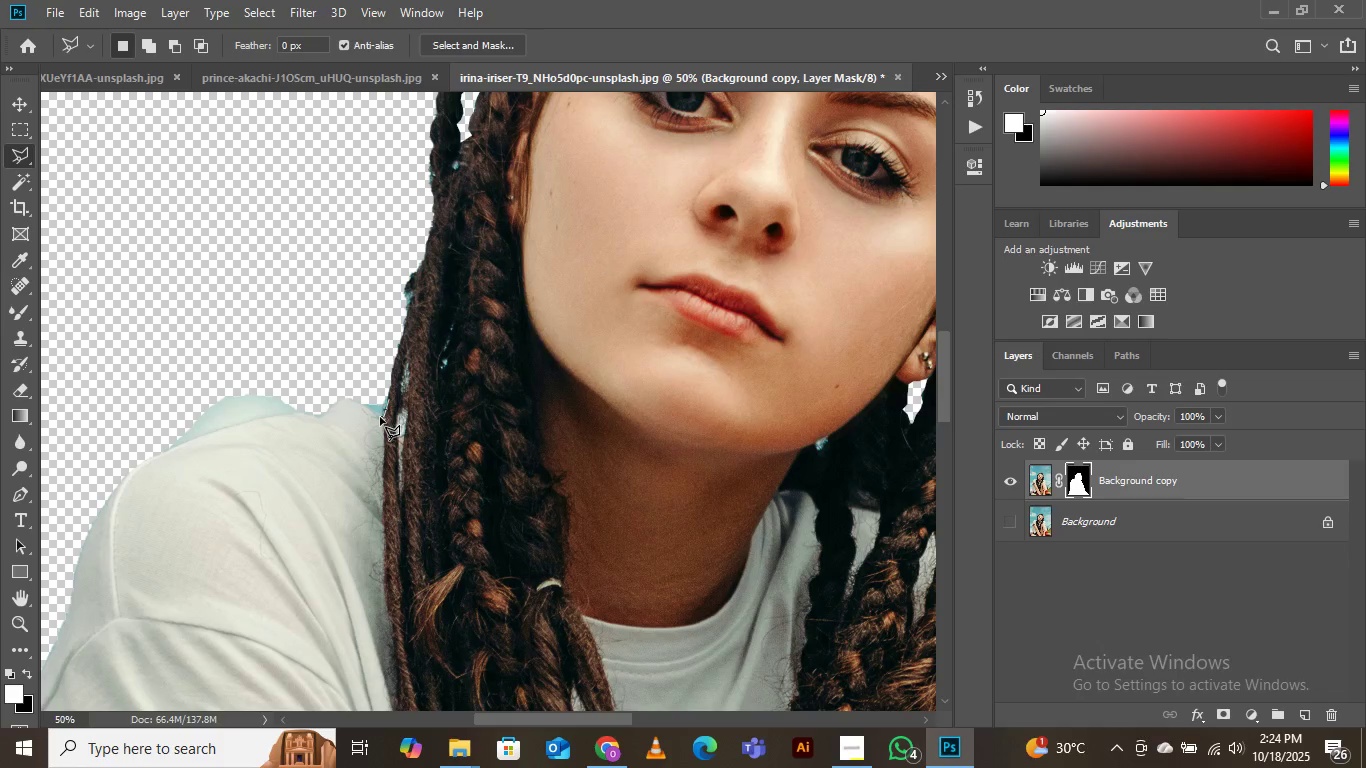 
left_click([384, 417])
 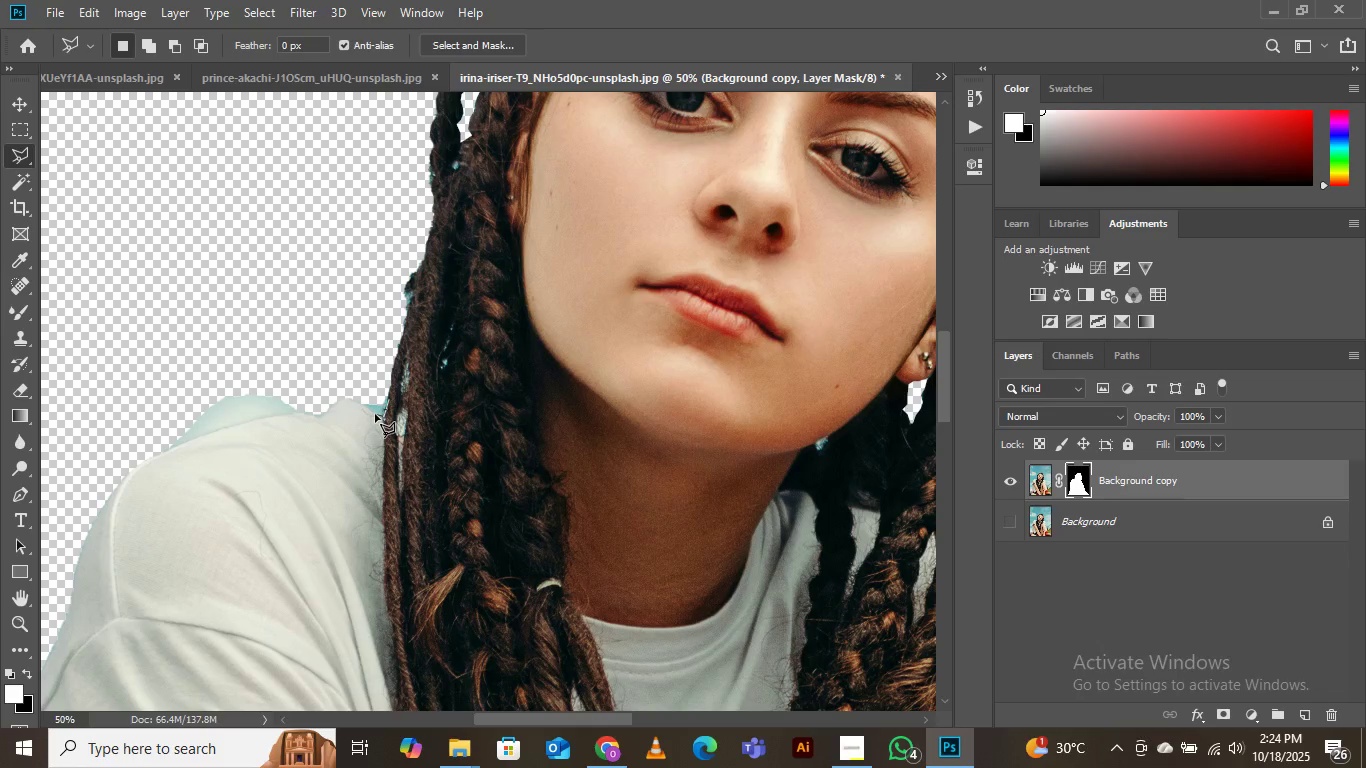 
left_click_drag(start_coordinate=[376, 415], to_coordinate=[373, 410])
 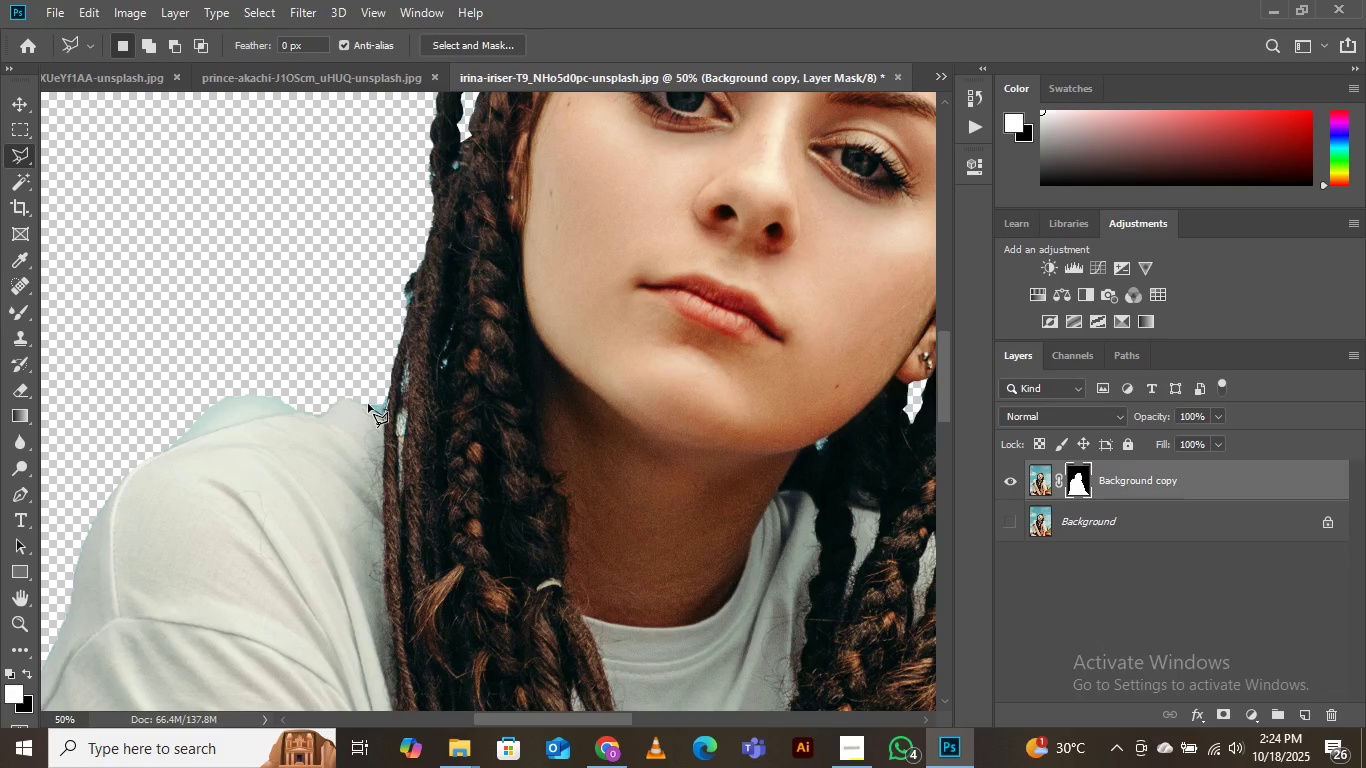 
double_click([368, 404])
 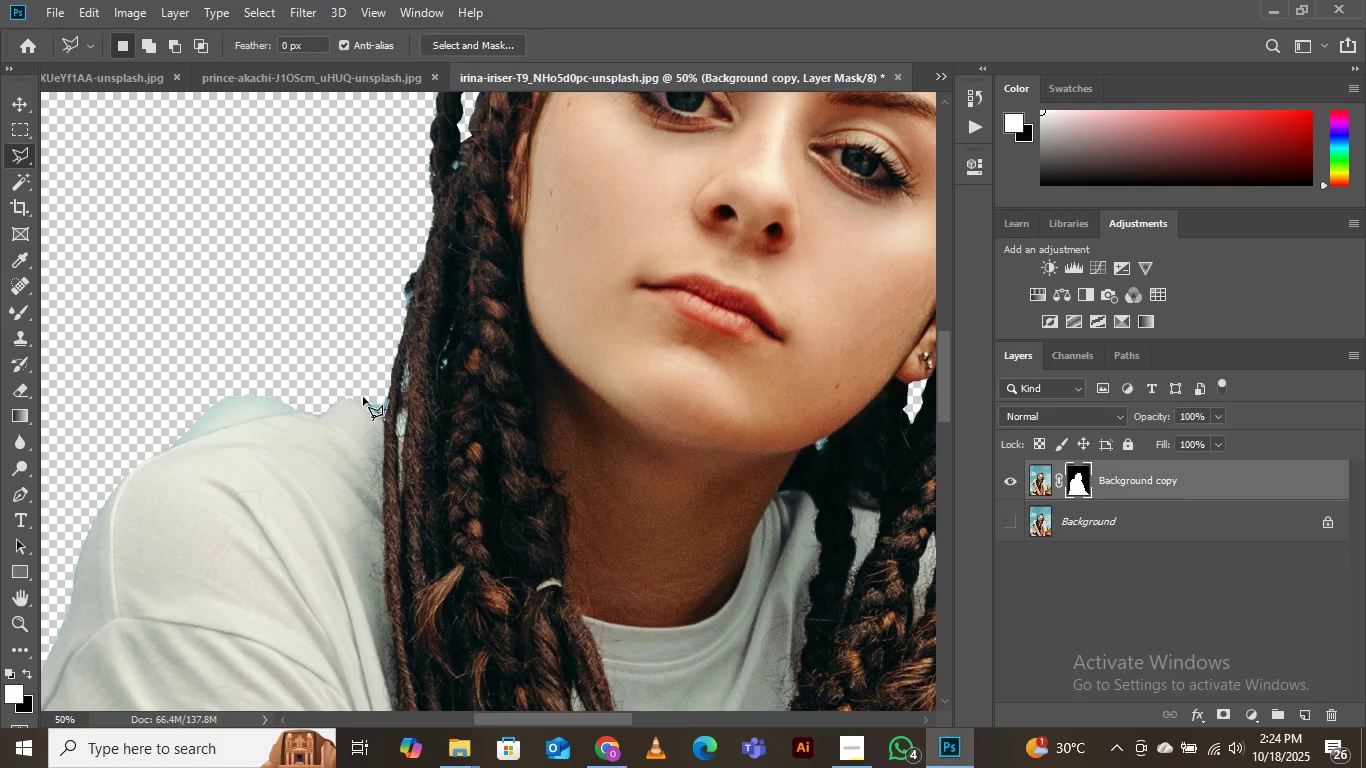 
left_click([363, 397])
 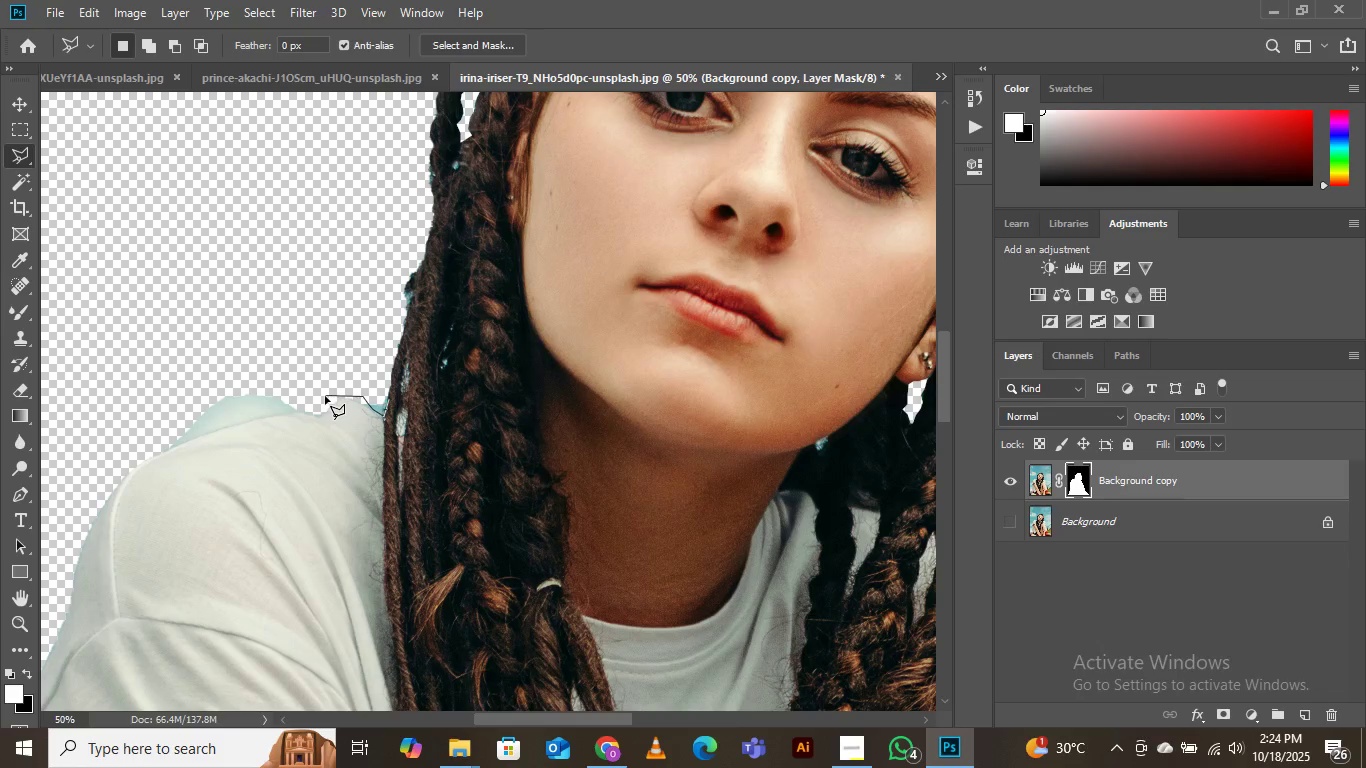 
left_click([325, 396])
 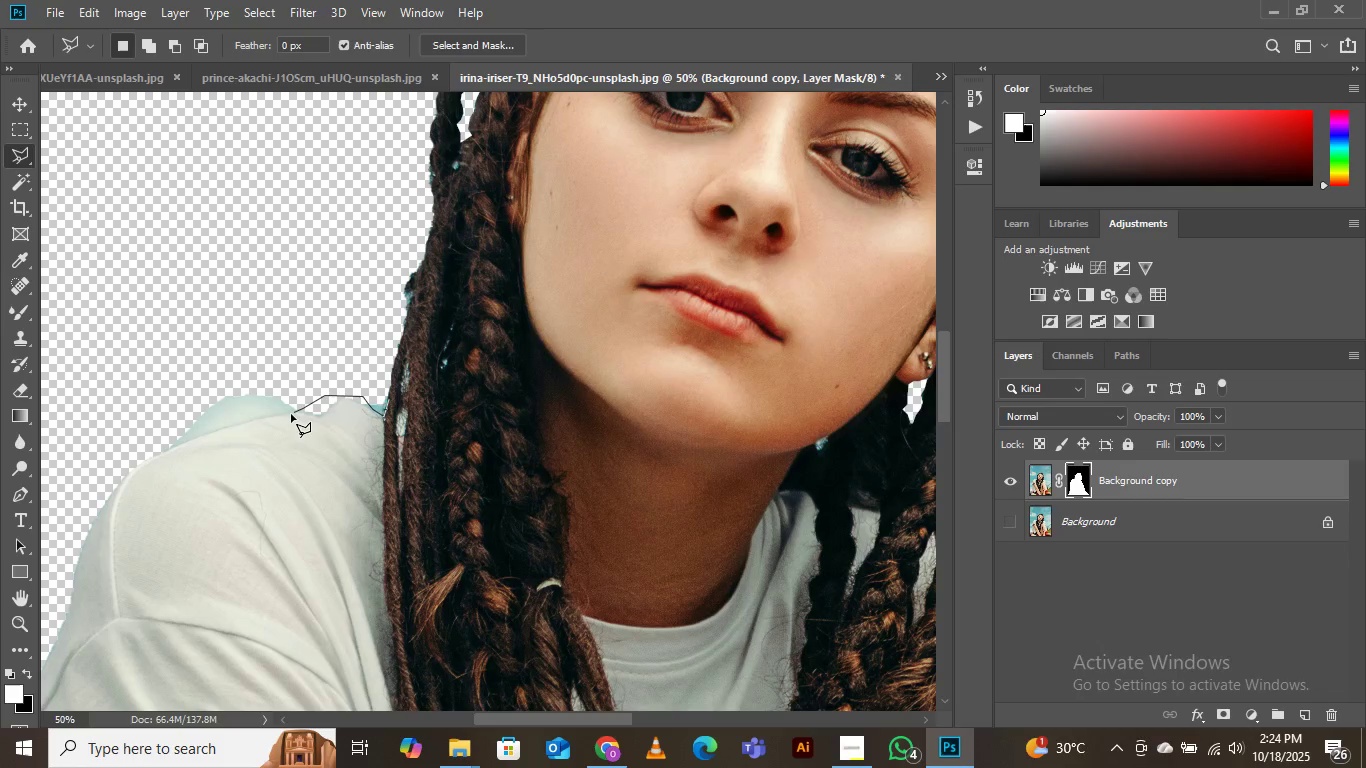 
left_click([303, 409])
 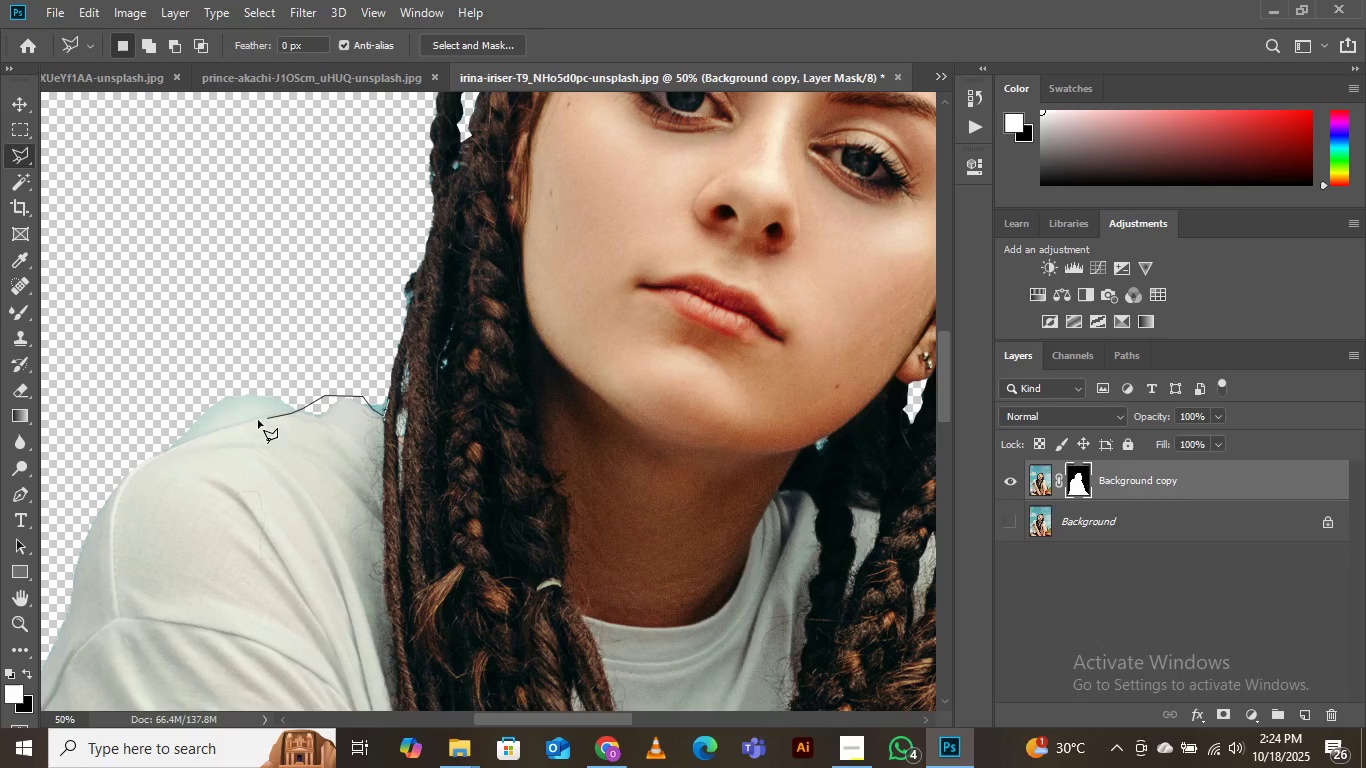 
left_click([291, 414])
 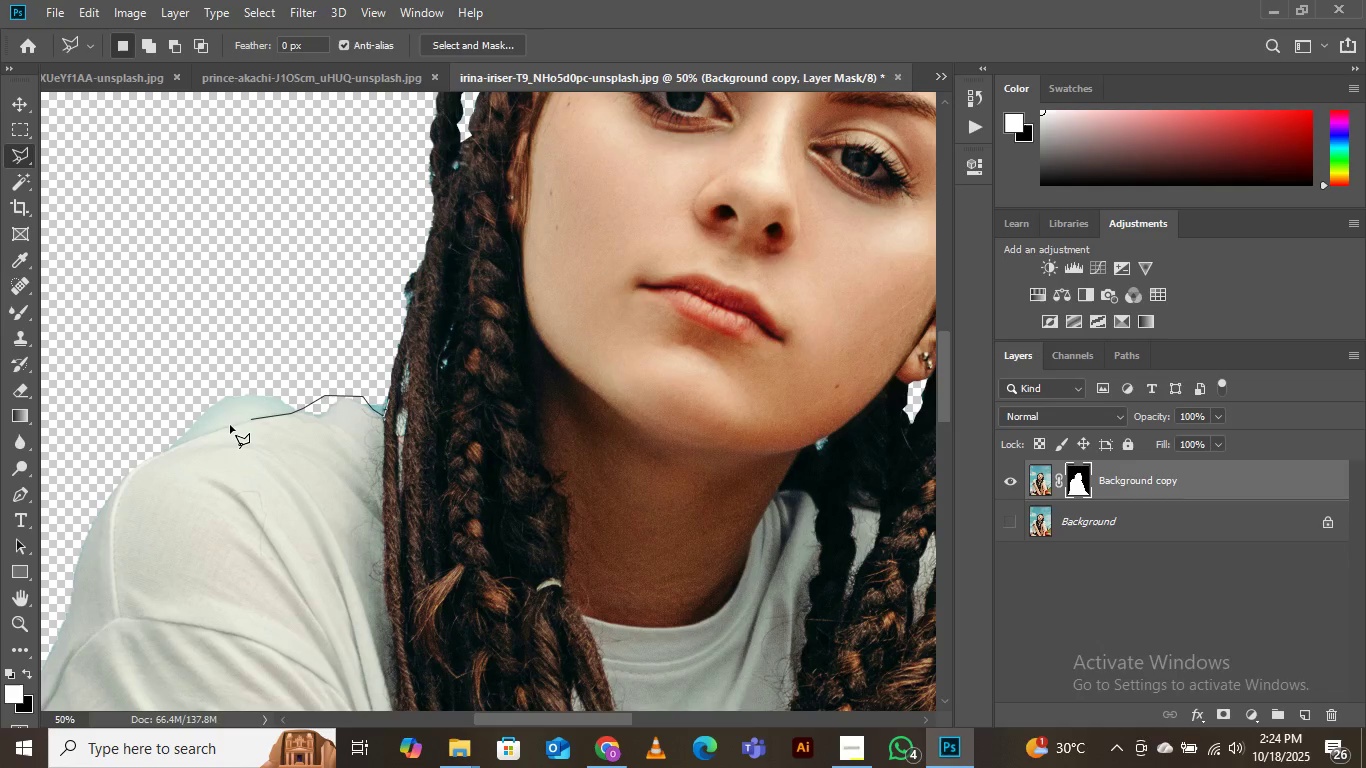 
left_click([257, 419])
 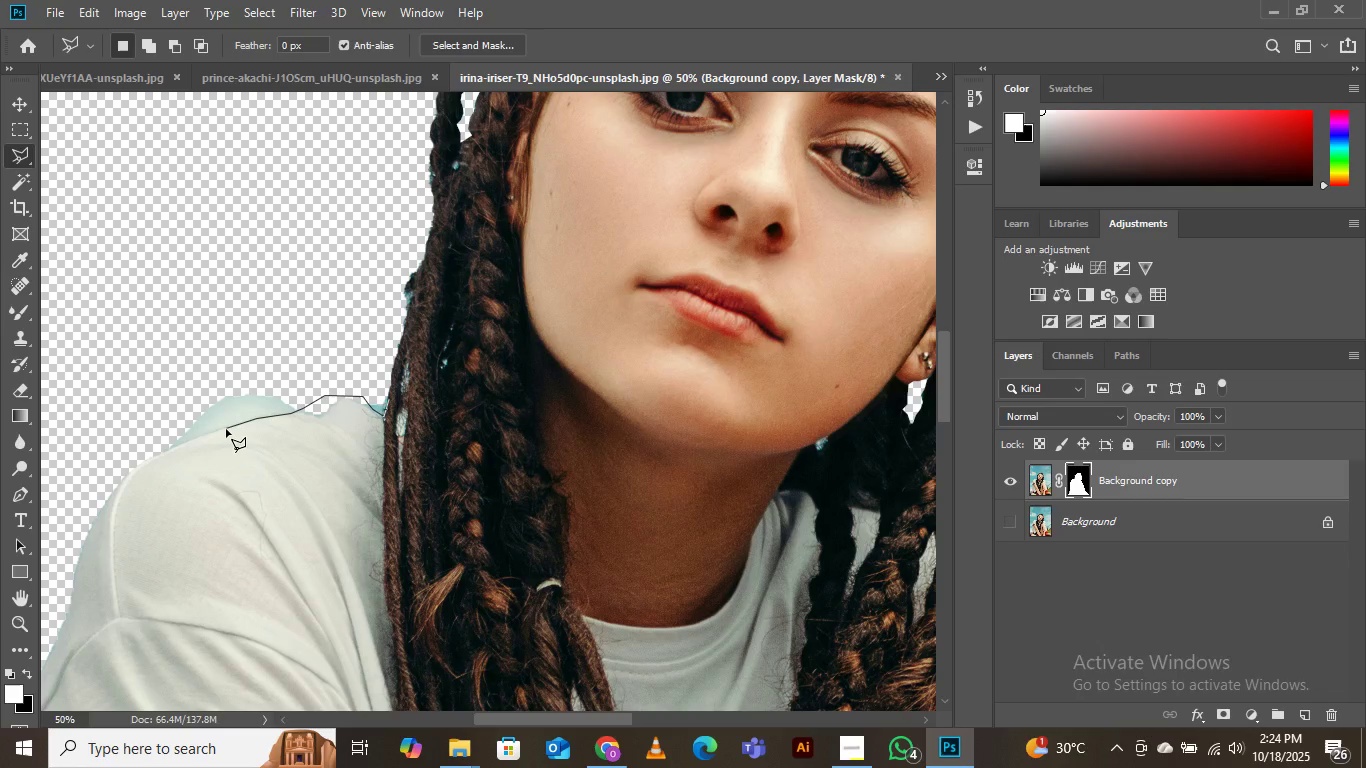 
left_click([226, 429])
 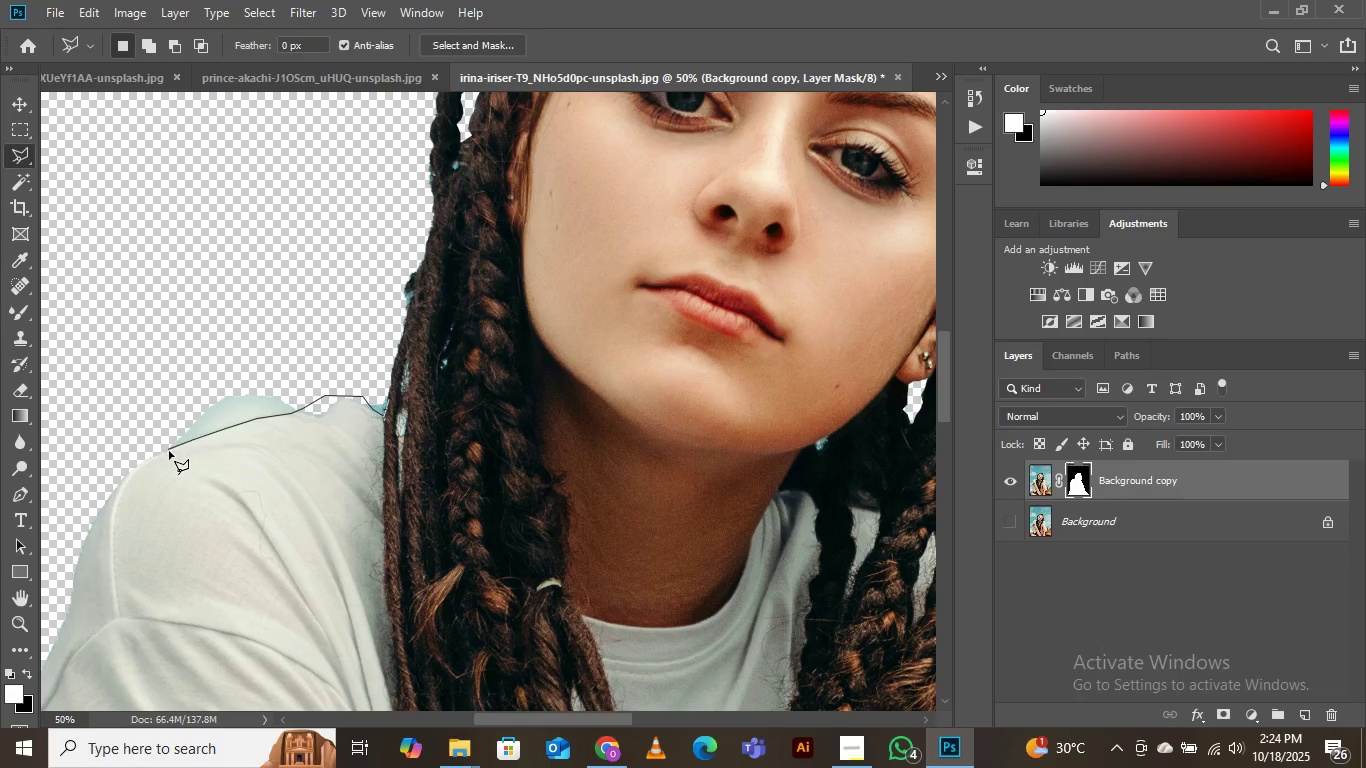 
left_click([168, 451])
 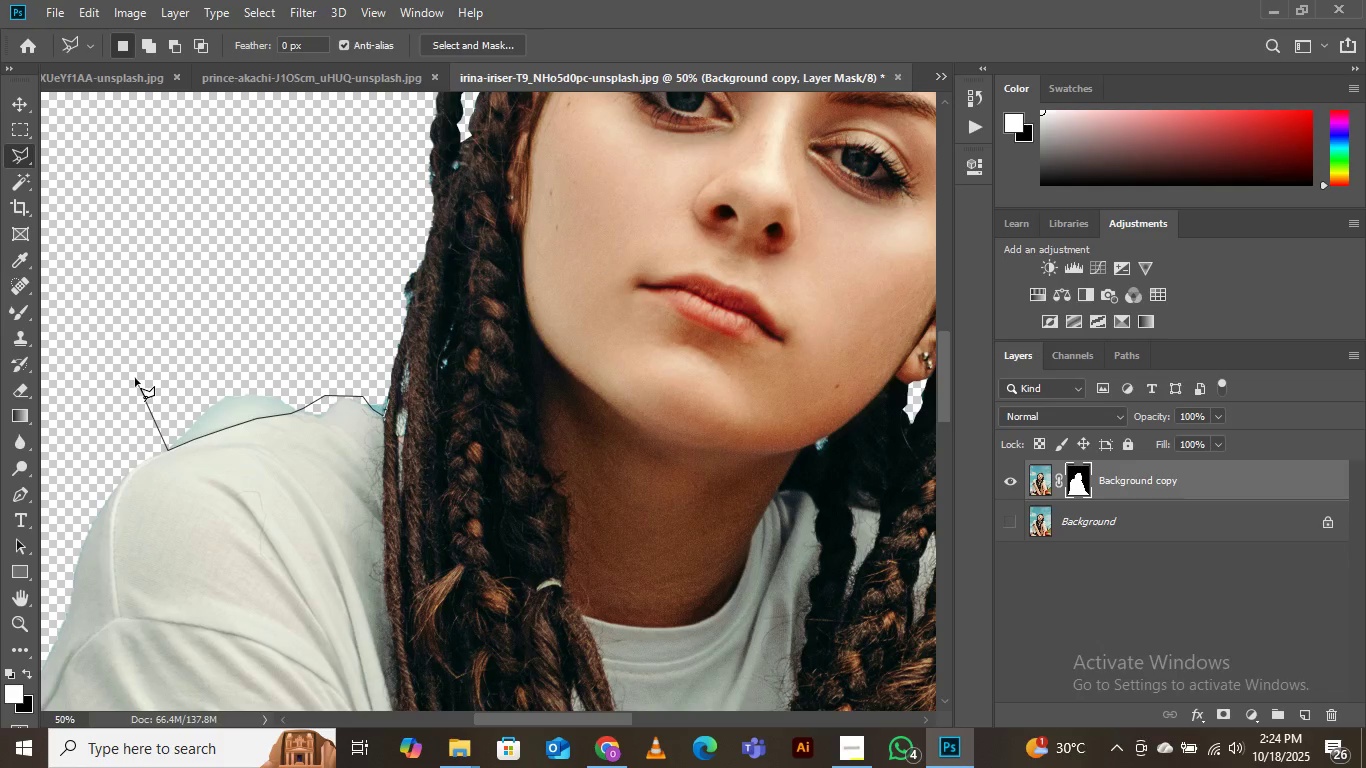 
left_click([135, 378])
 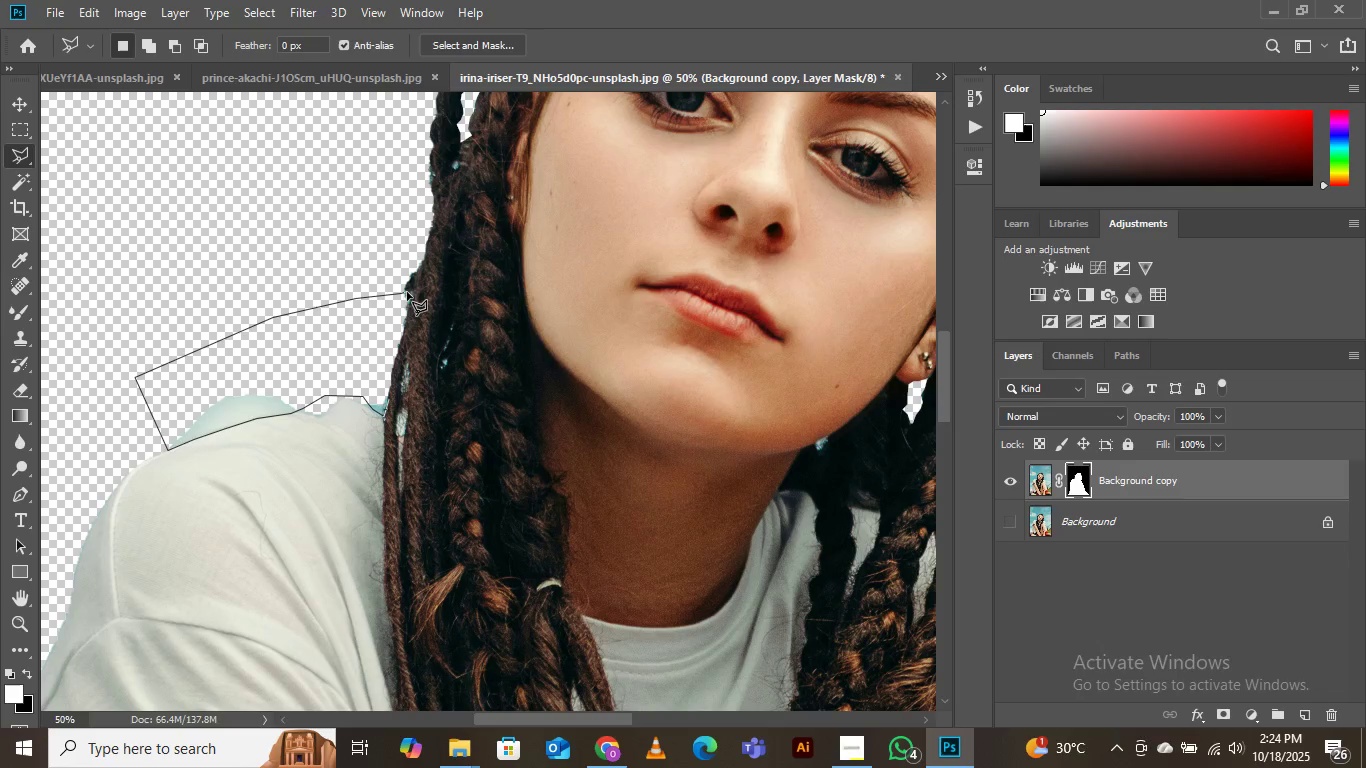 
left_click([410, 290])
 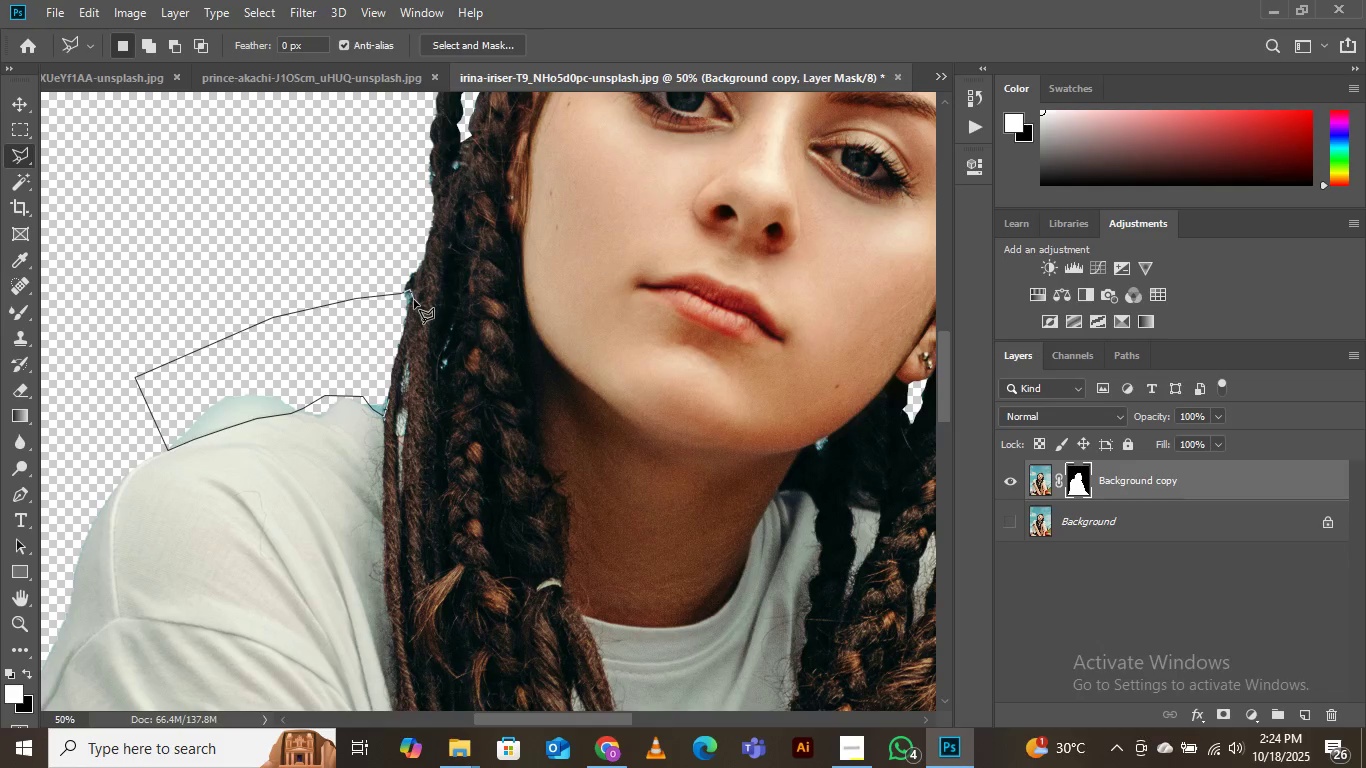 
left_click([414, 300])
 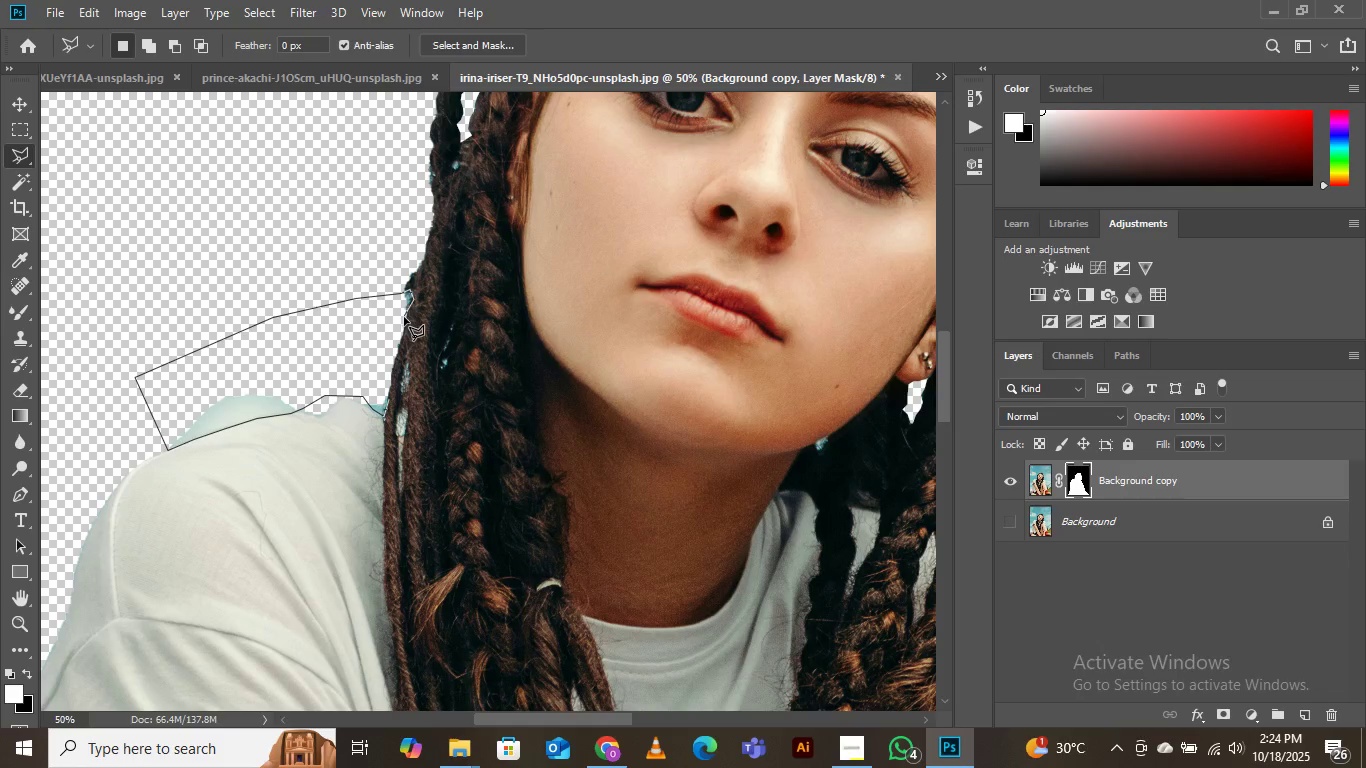 
left_click([404, 317])
 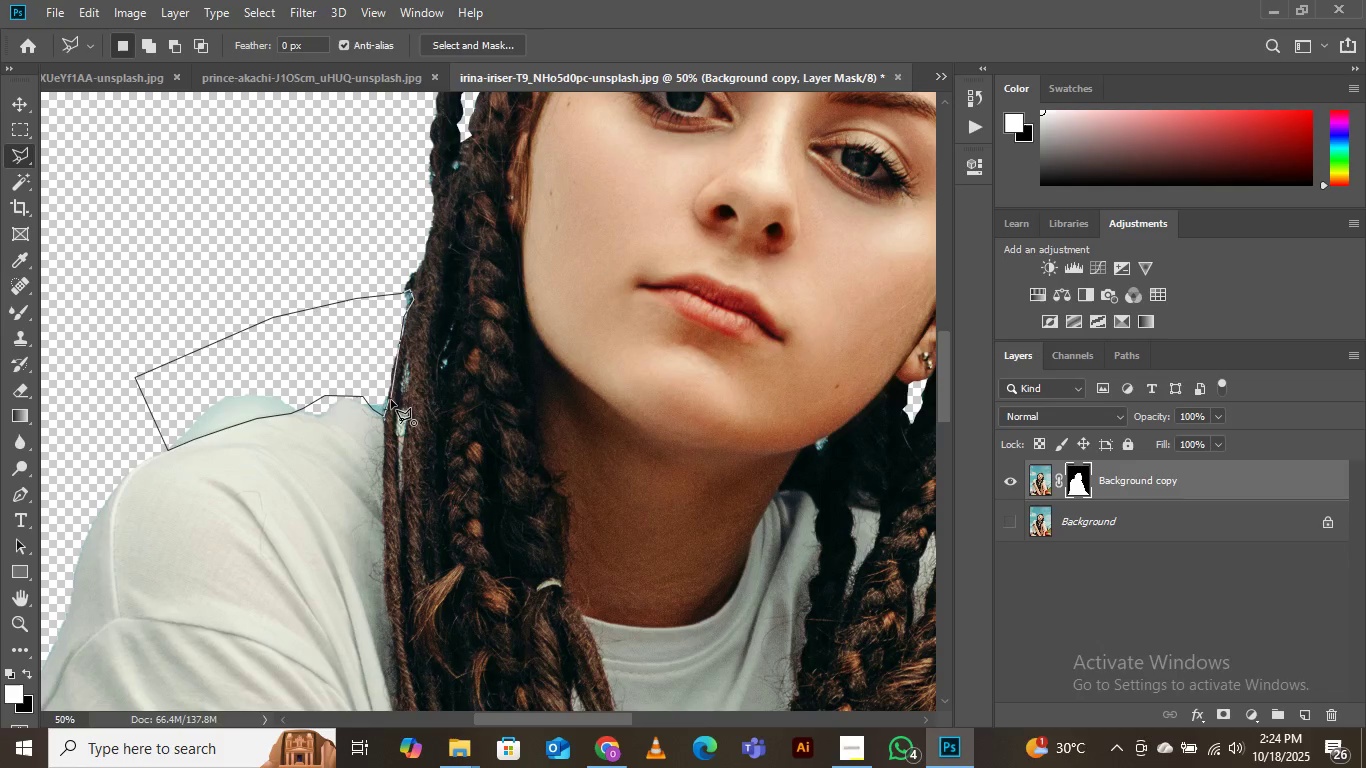 
left_click([389, 402])
 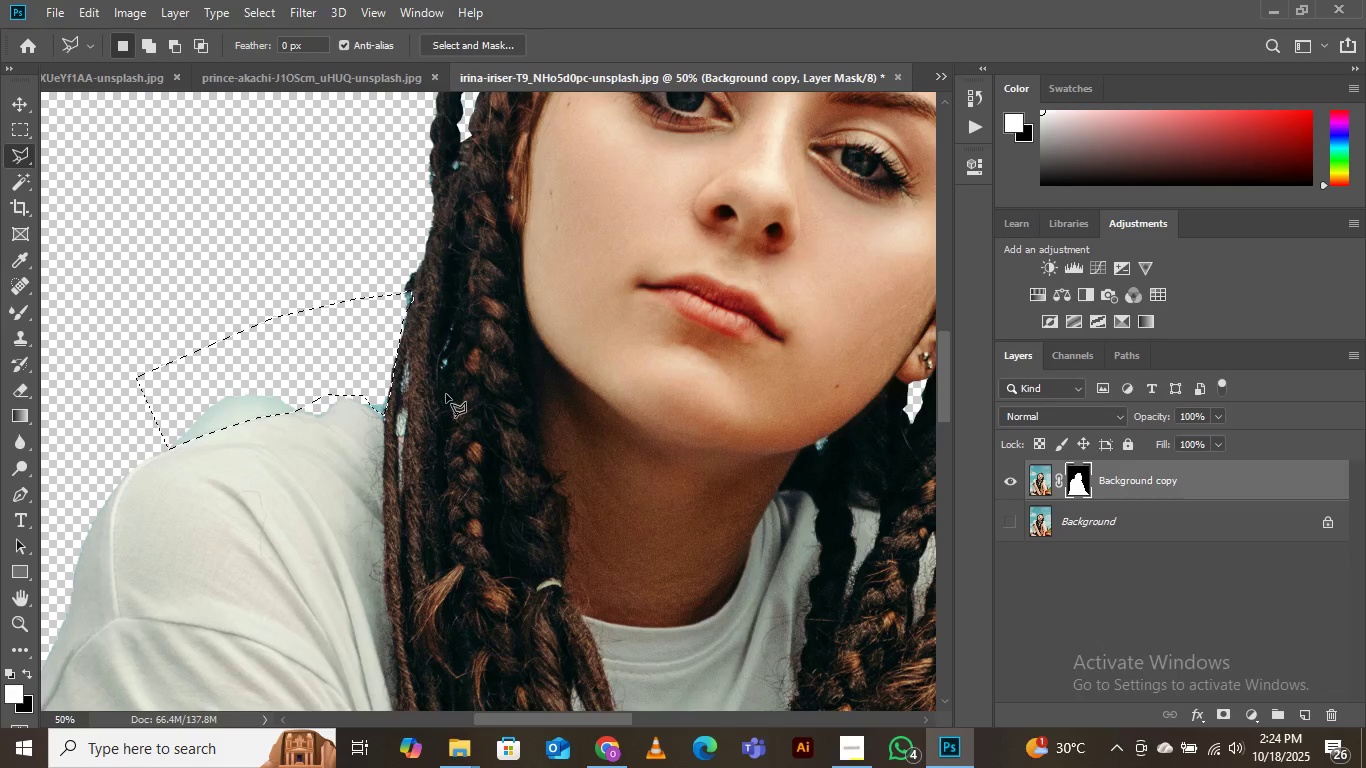 
key(Delete)
 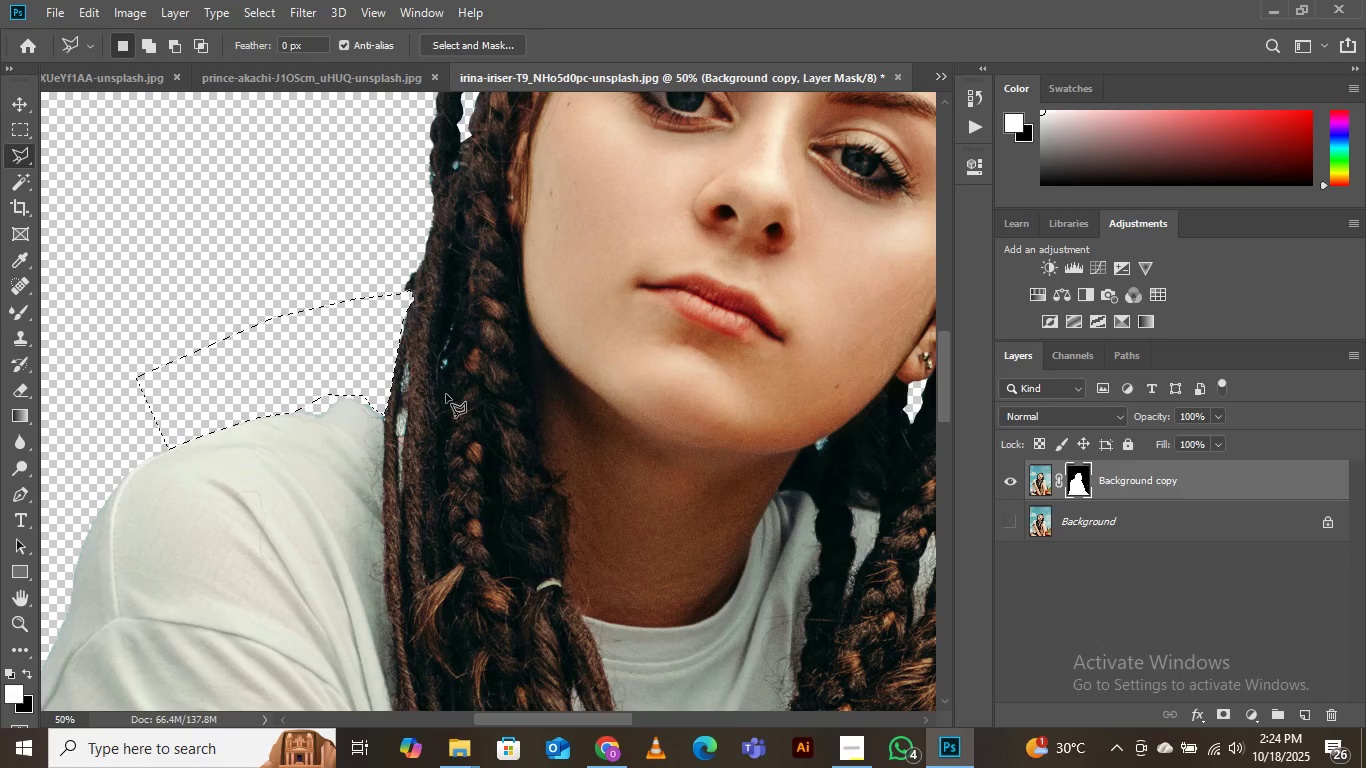 
key(Delete)
 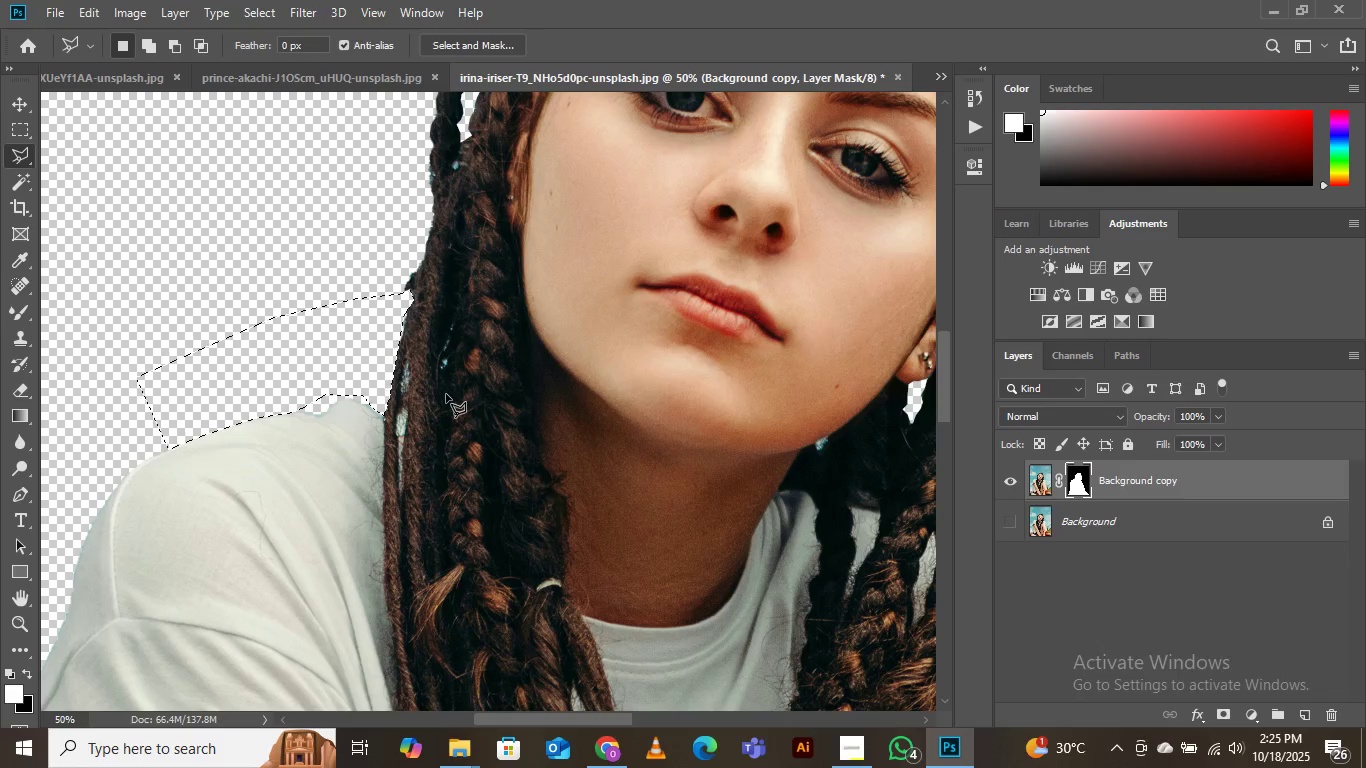 
key(Control+D)
 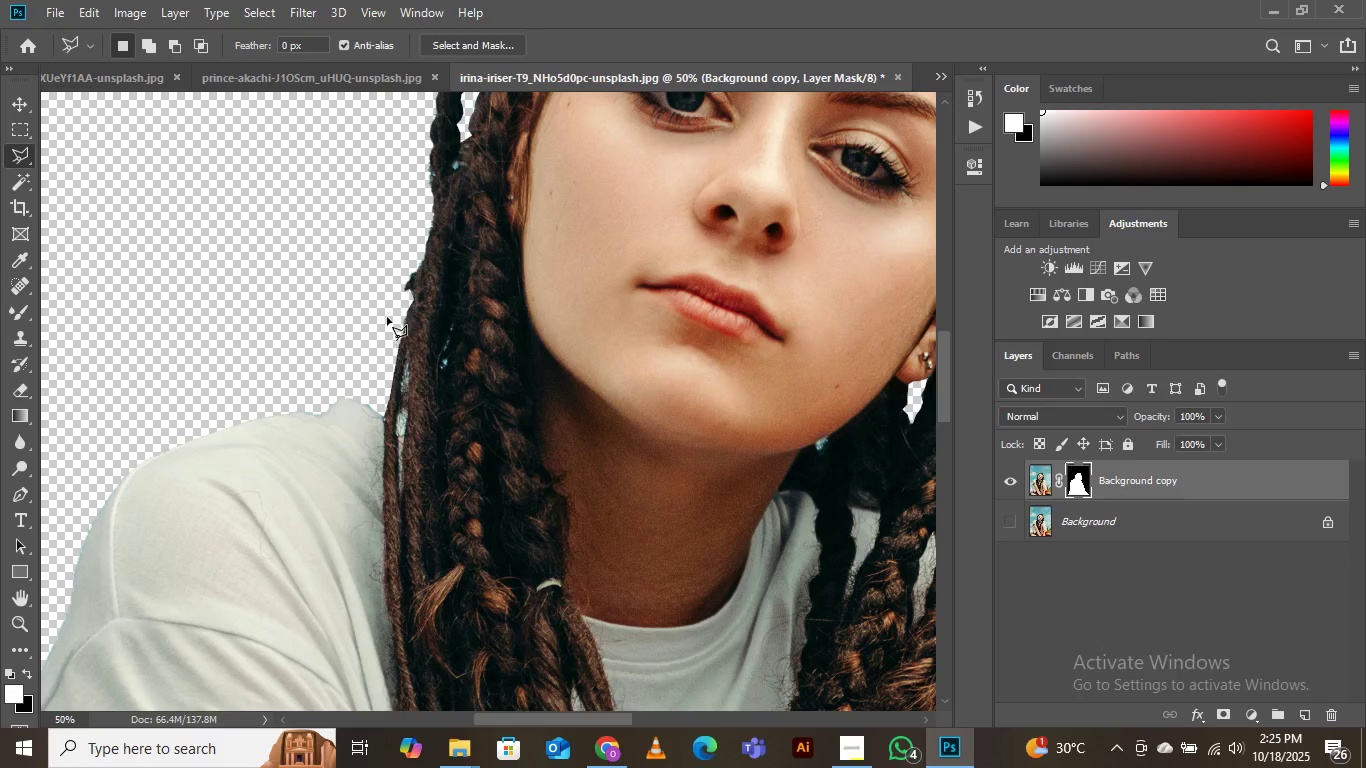 
scroll: coordinate [434, 348], scroll_direction: up, amount: 20.0
 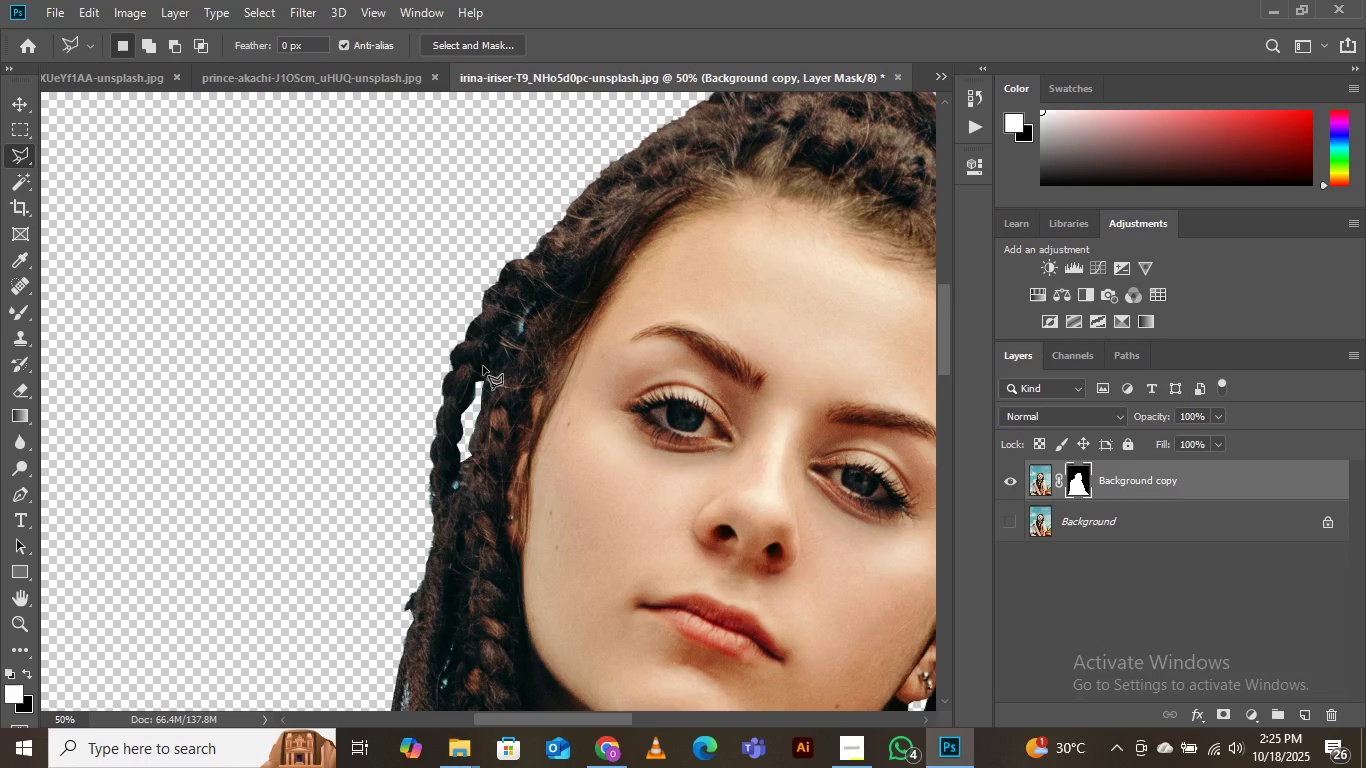 
key(Control+Minus)
 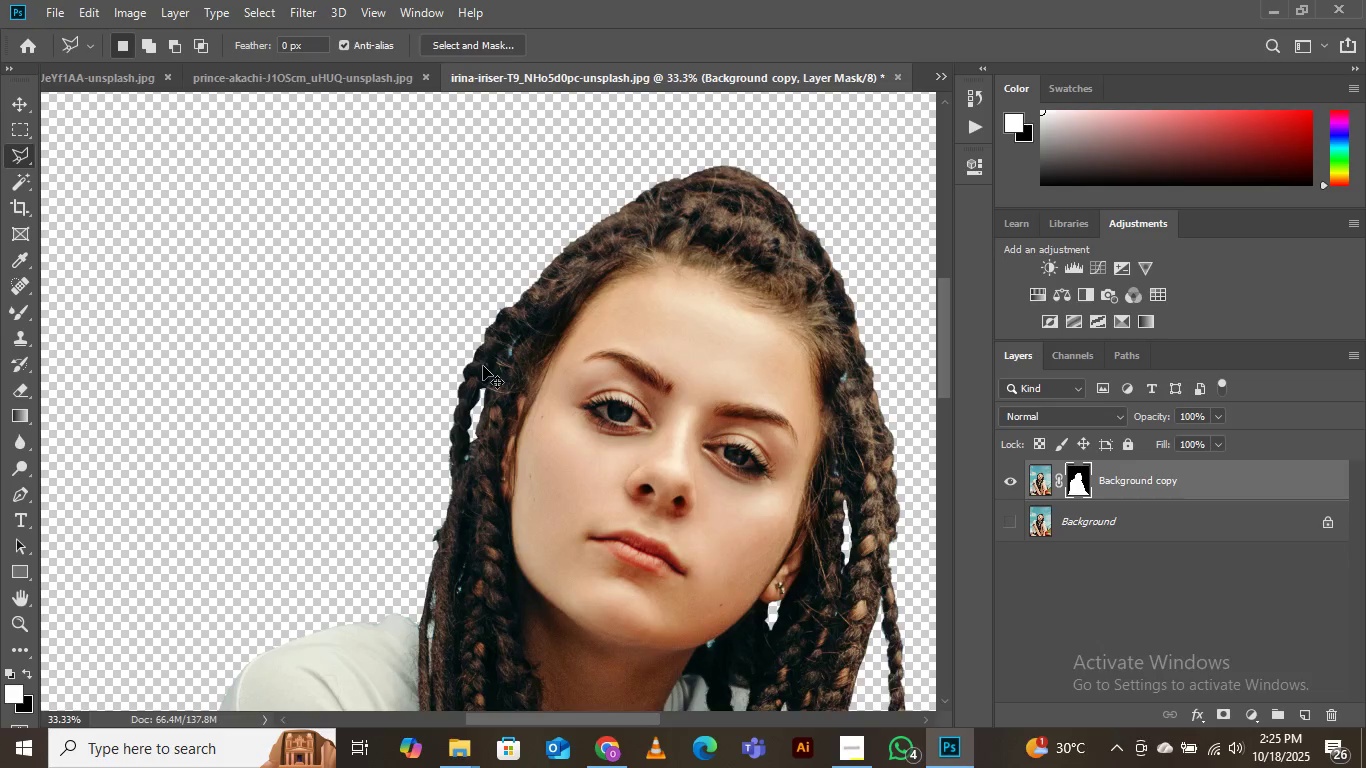 
key(Control+Minus)
 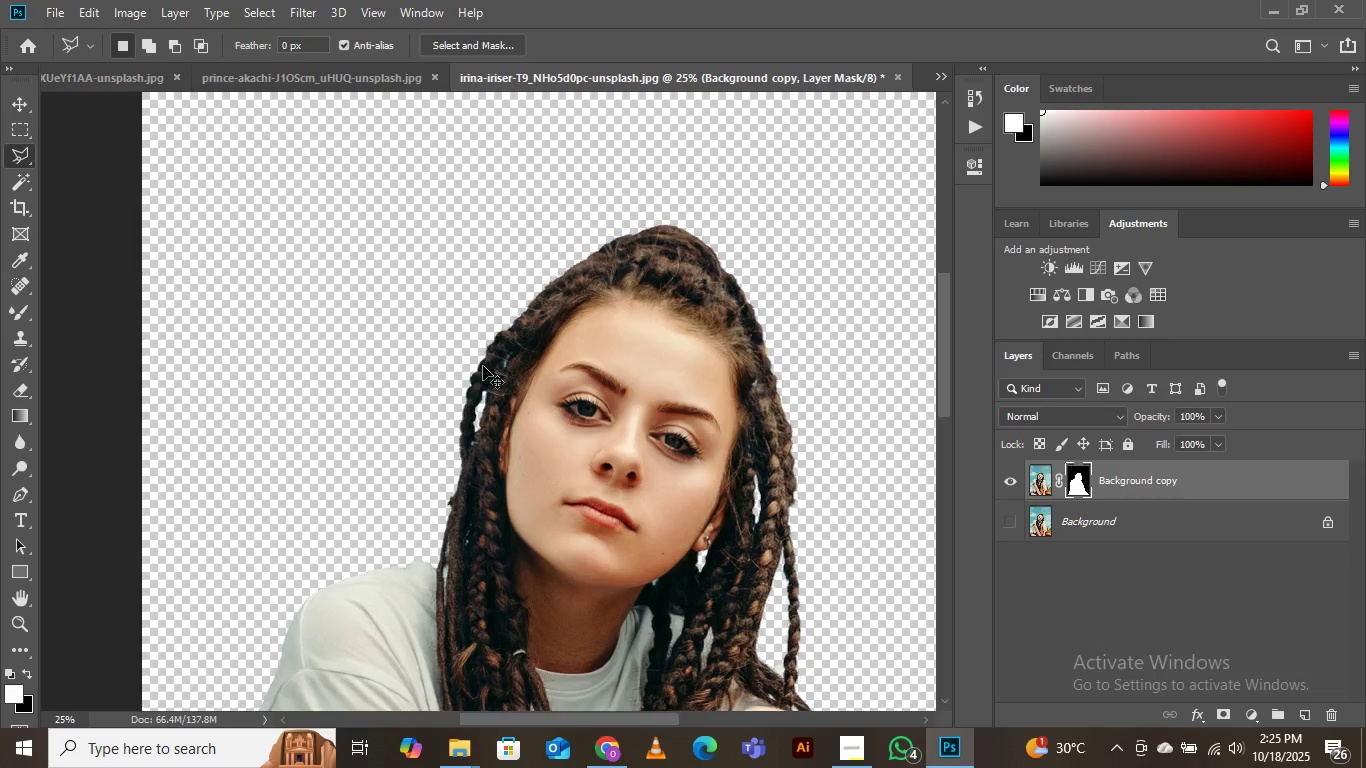 
key(Control+Minus)
 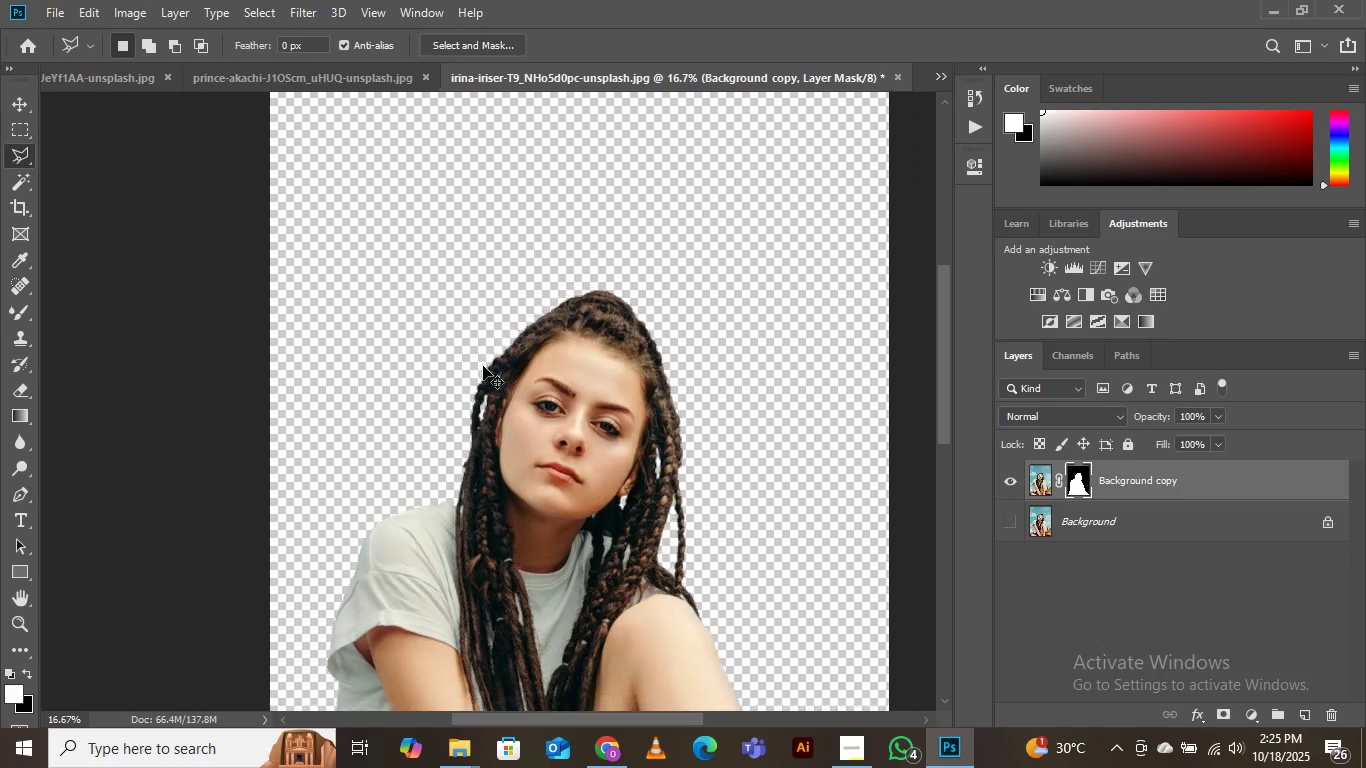 
key(Control+Minus)
 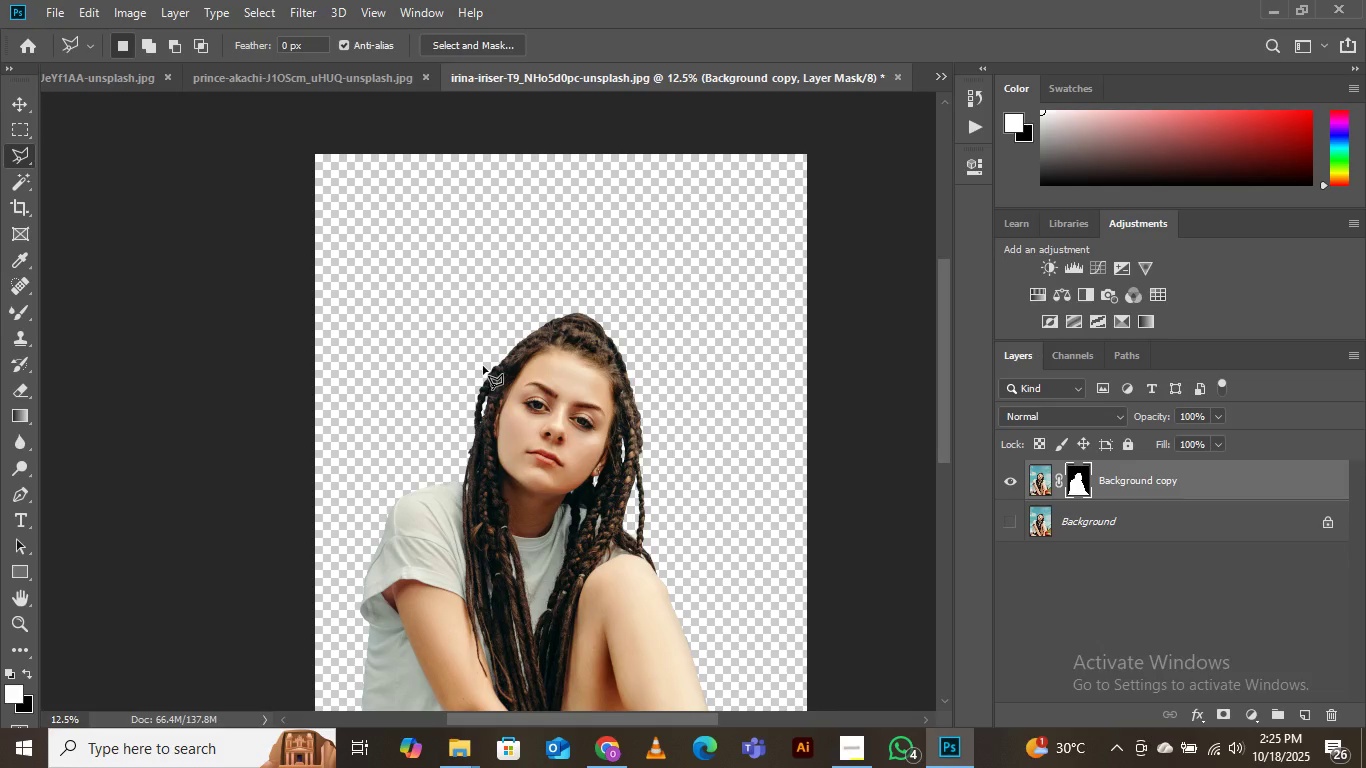 
key(Control+Minus)
 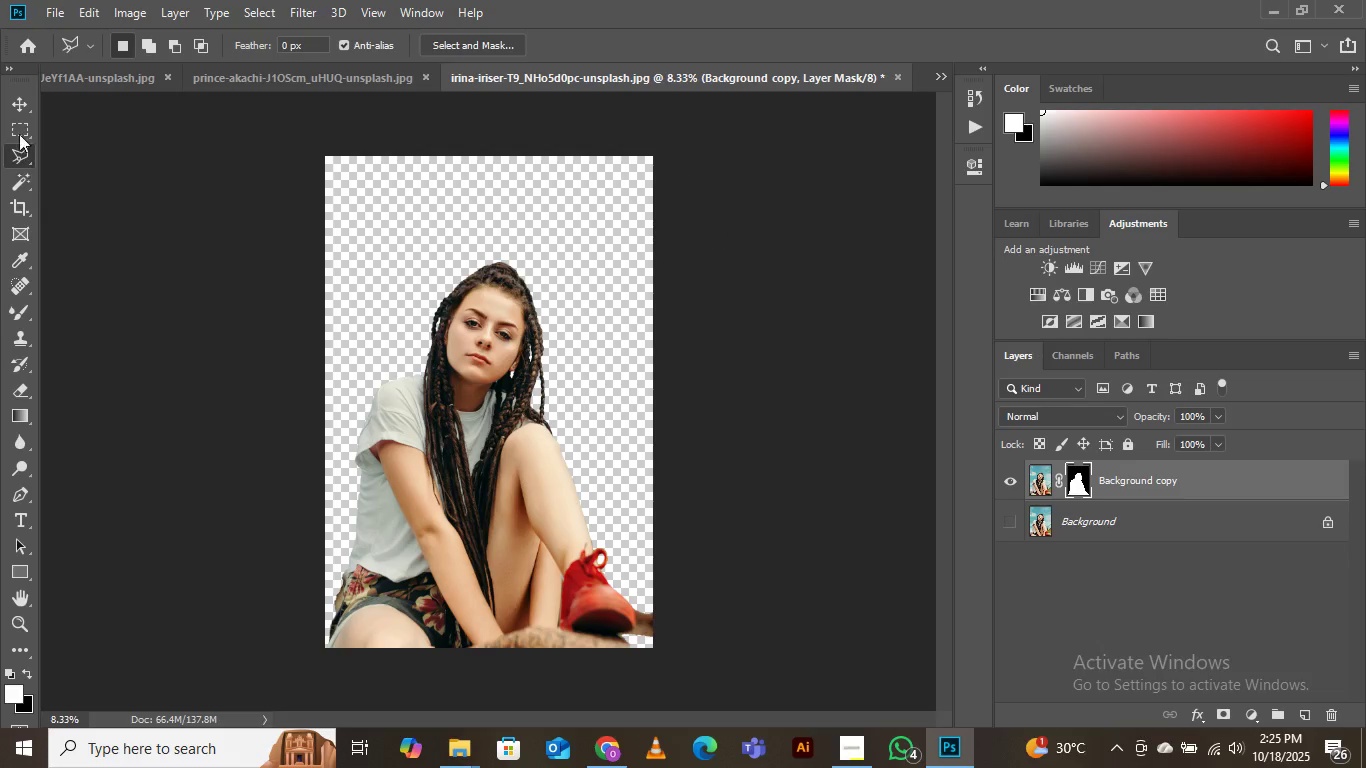 
double_click([17, 97])
 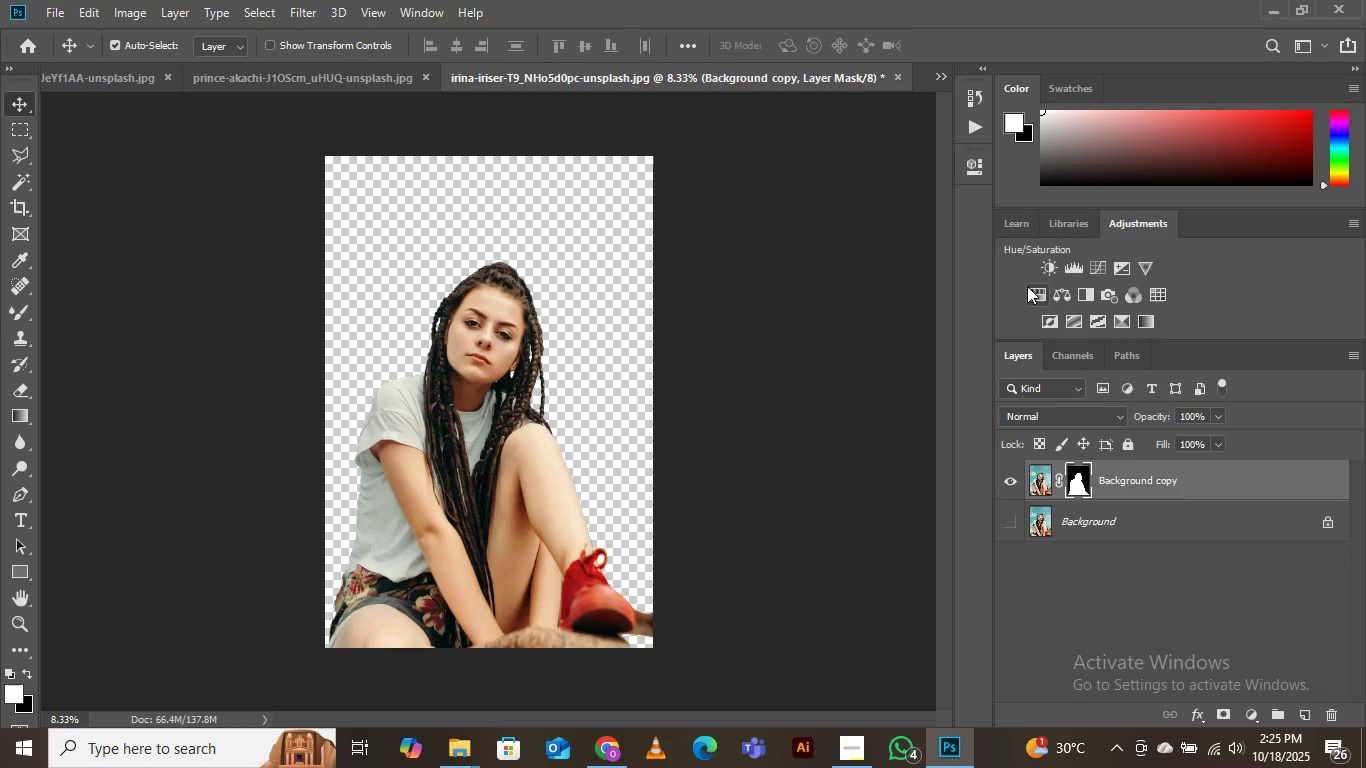 
left_click([1042, 270])
 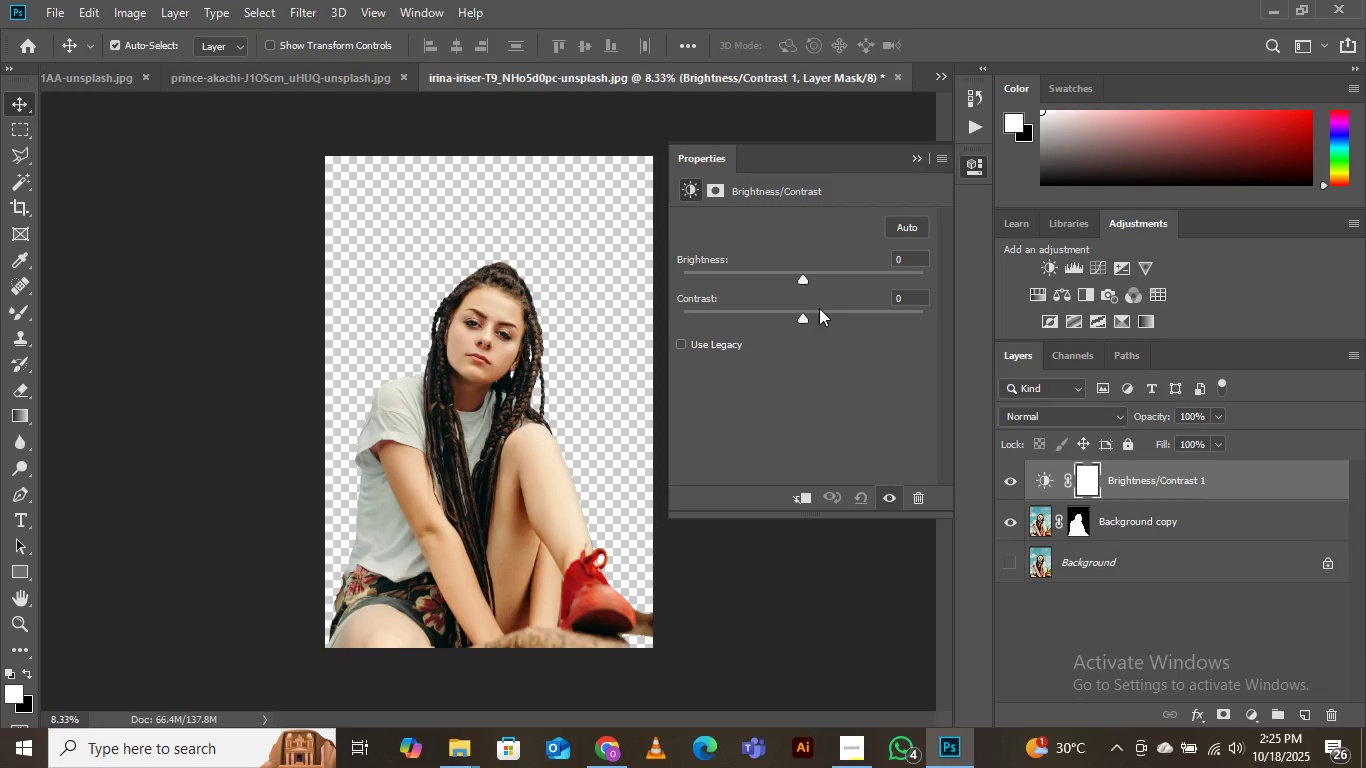 
left_click([819, 308])
 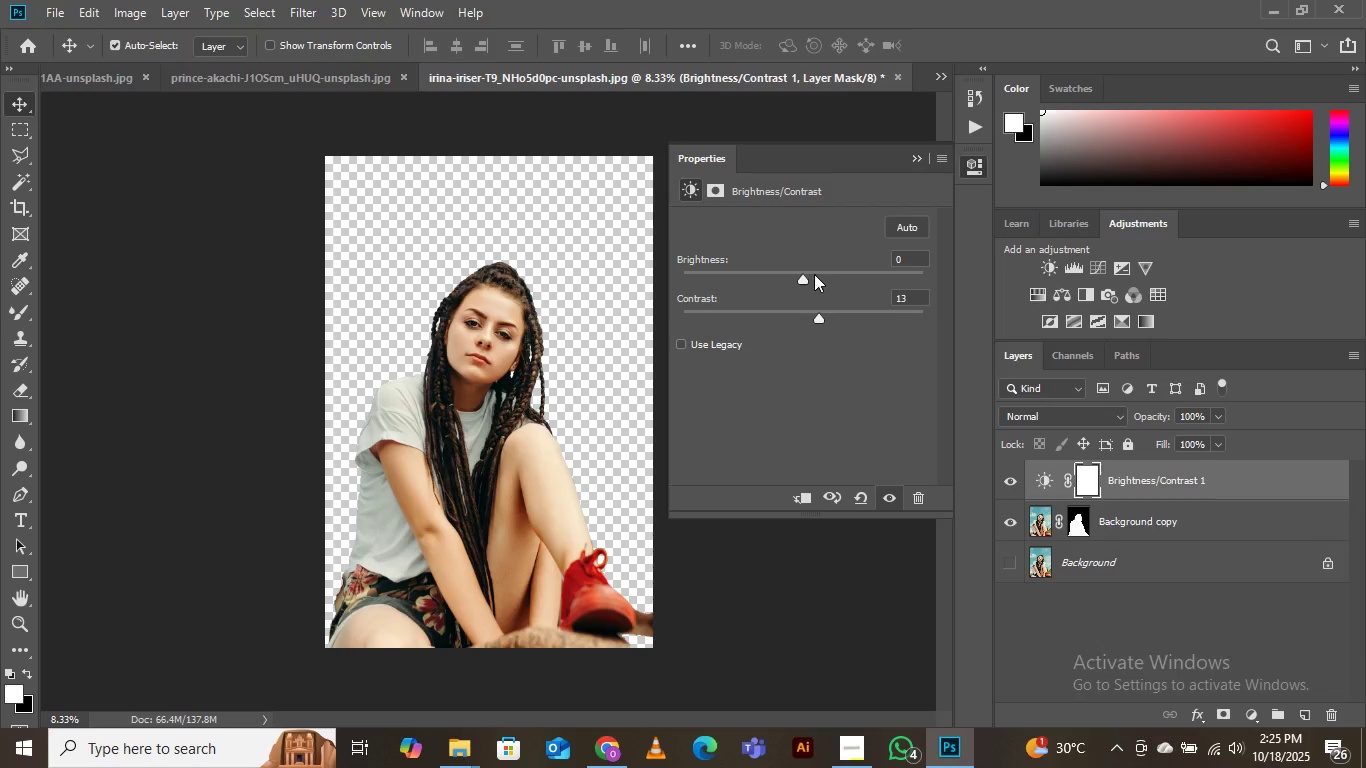 
left_click([814, 273])
 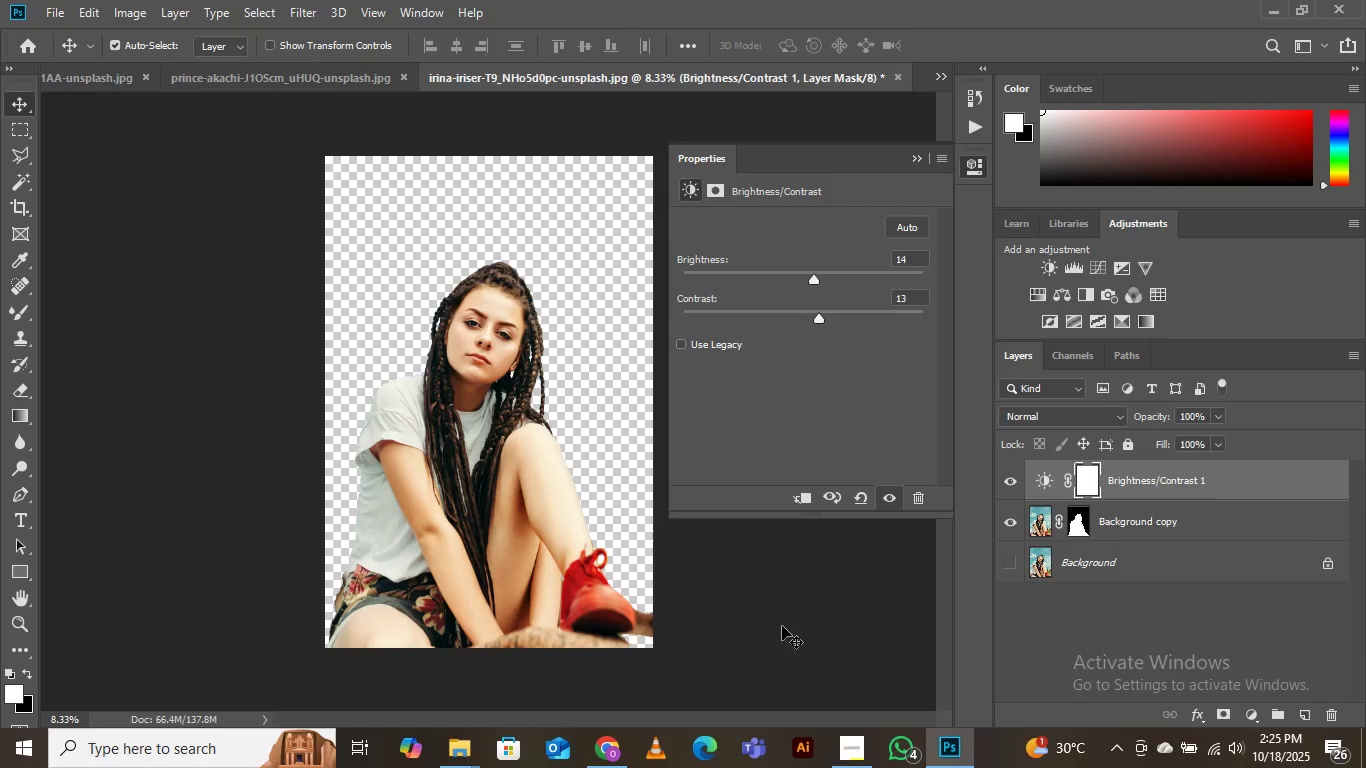 
left_click([792, 626])
 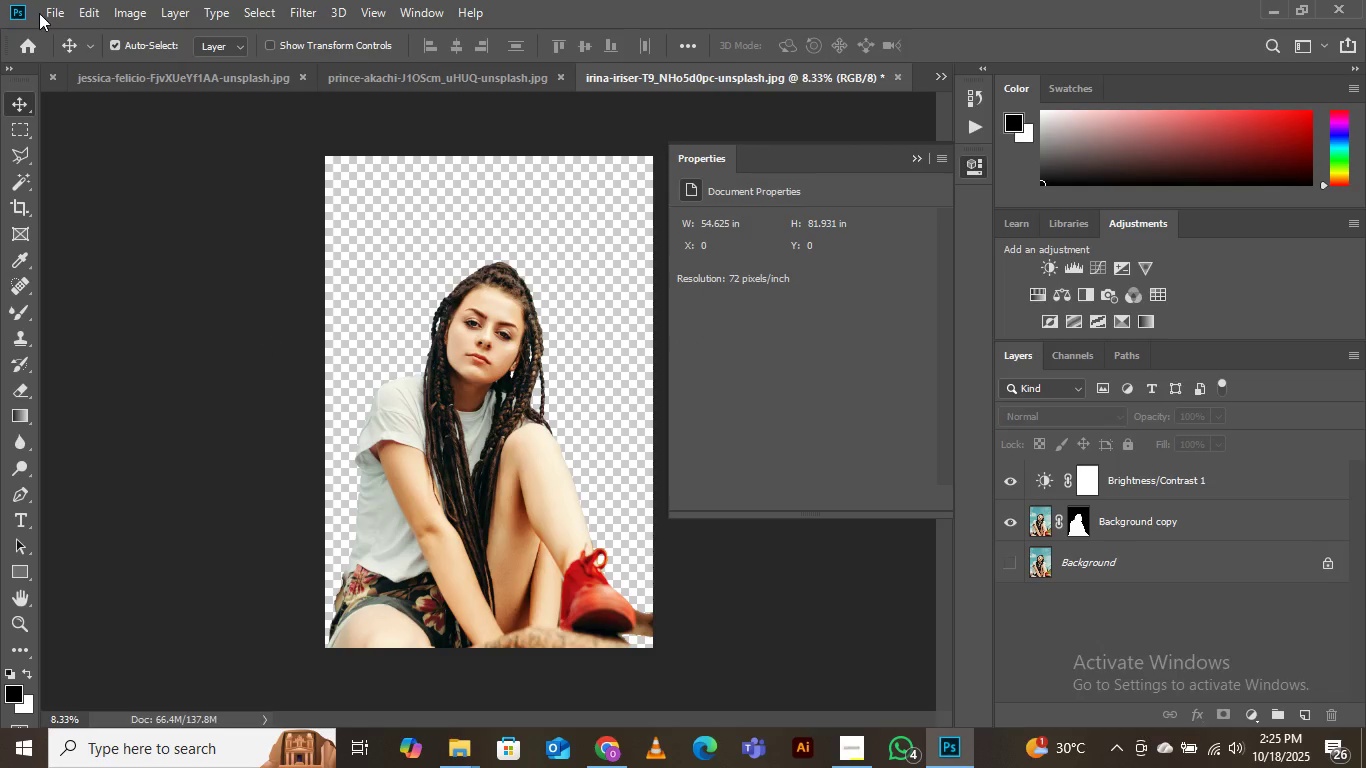 
left_click([48, 6])
 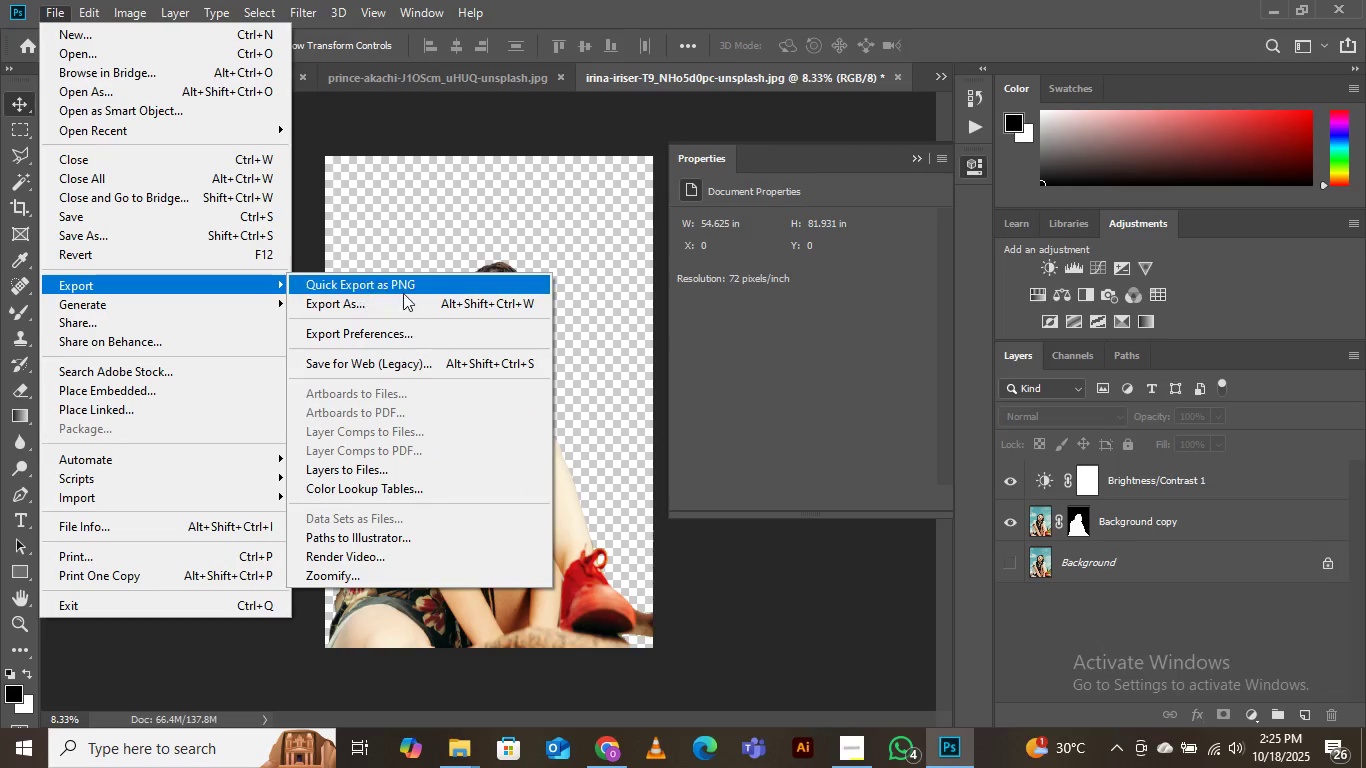 
left_click([407, 293])
 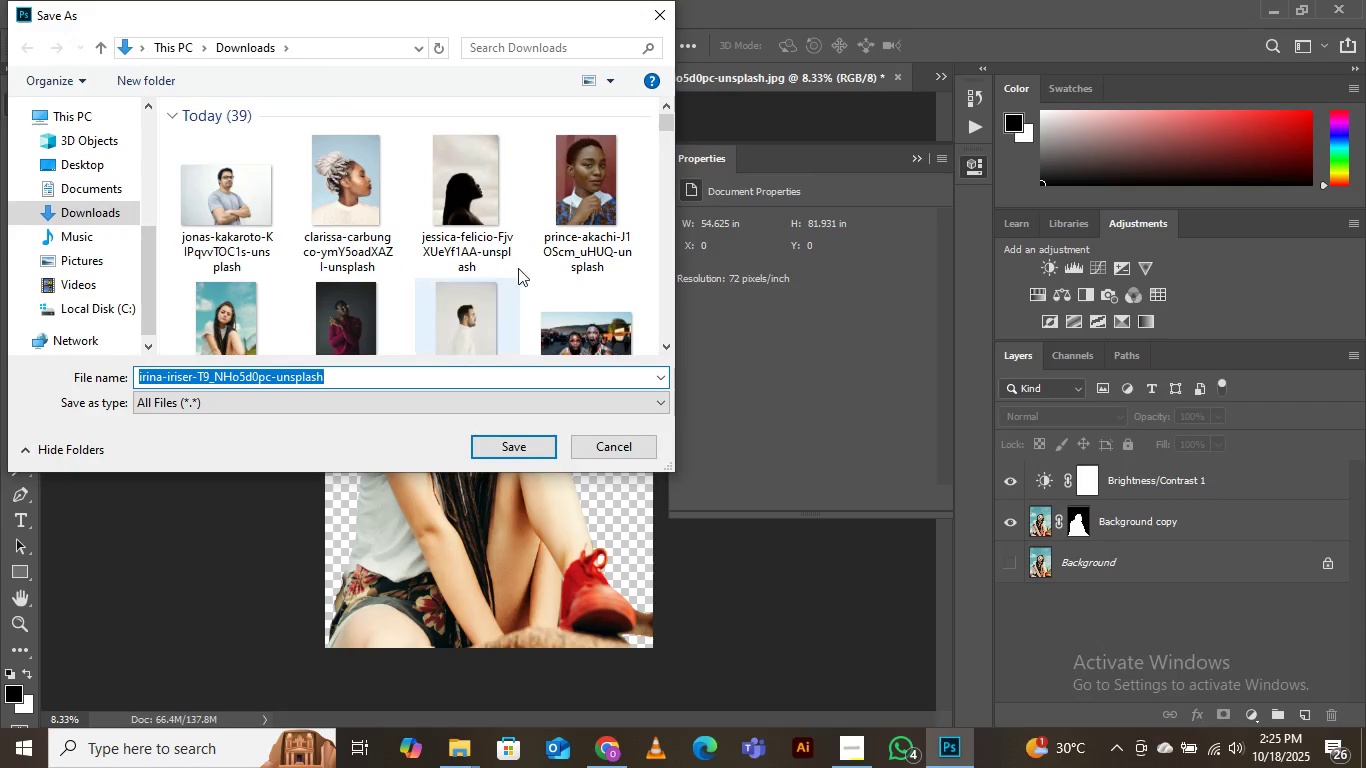 
scroll: coordinate [486, 235], scroll_direction: down, amount: 17.0
 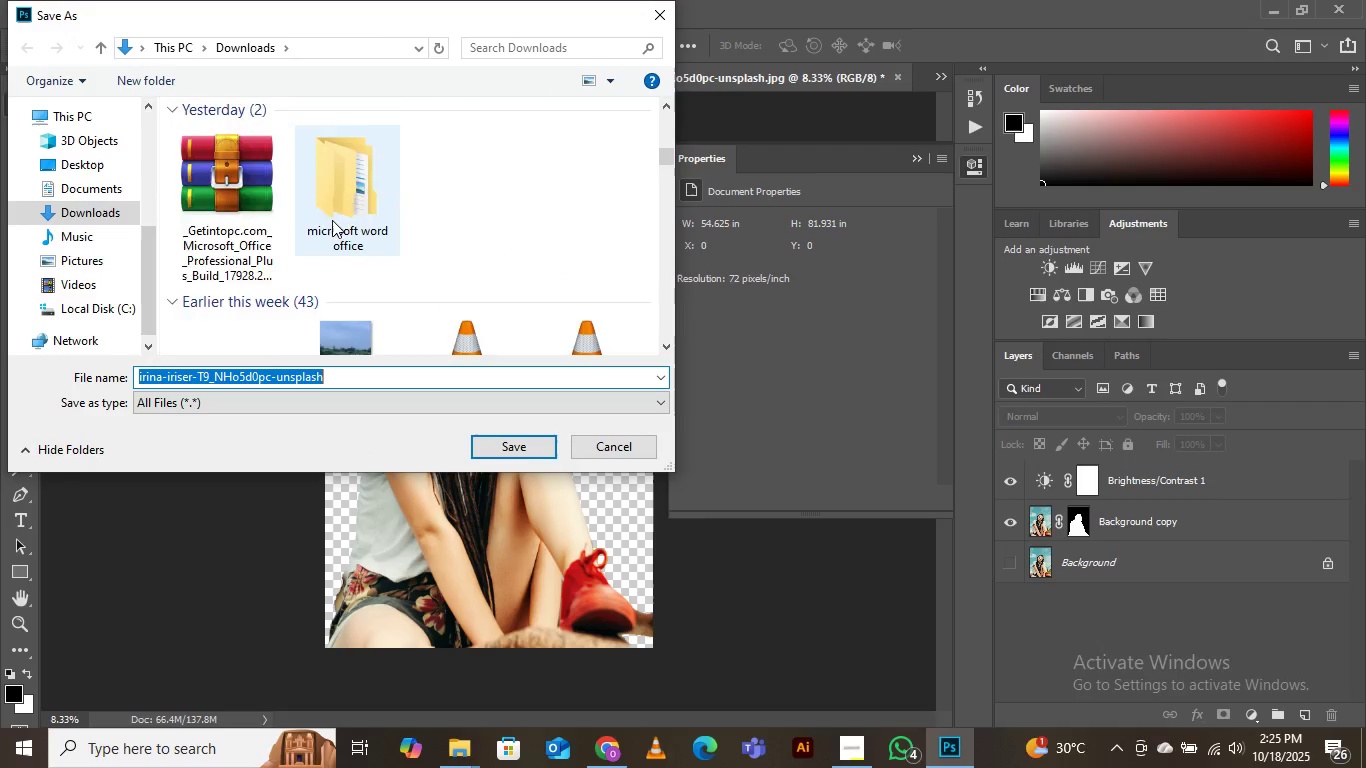 
scroll: coordinate [332, 220], scroll_direction: up, amount: 2.0
 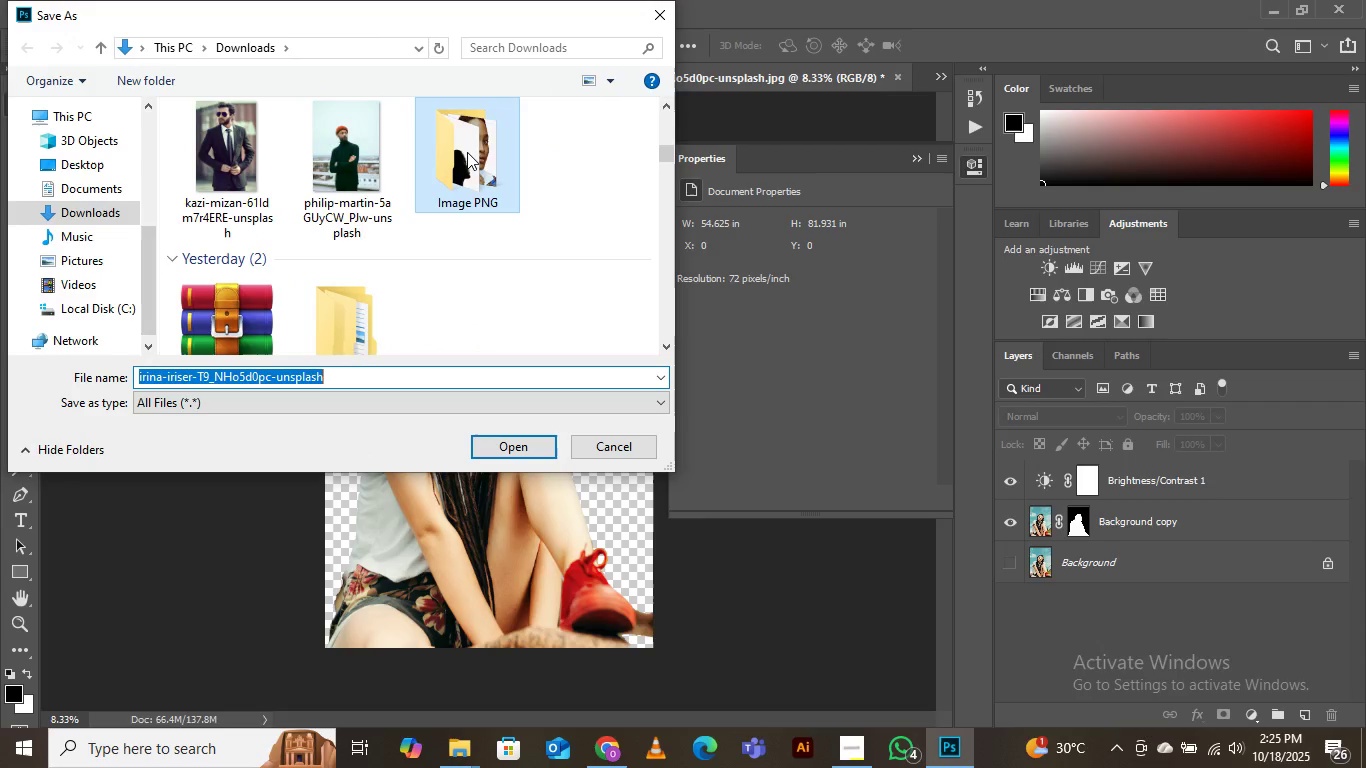 
double_click([467, 152])
 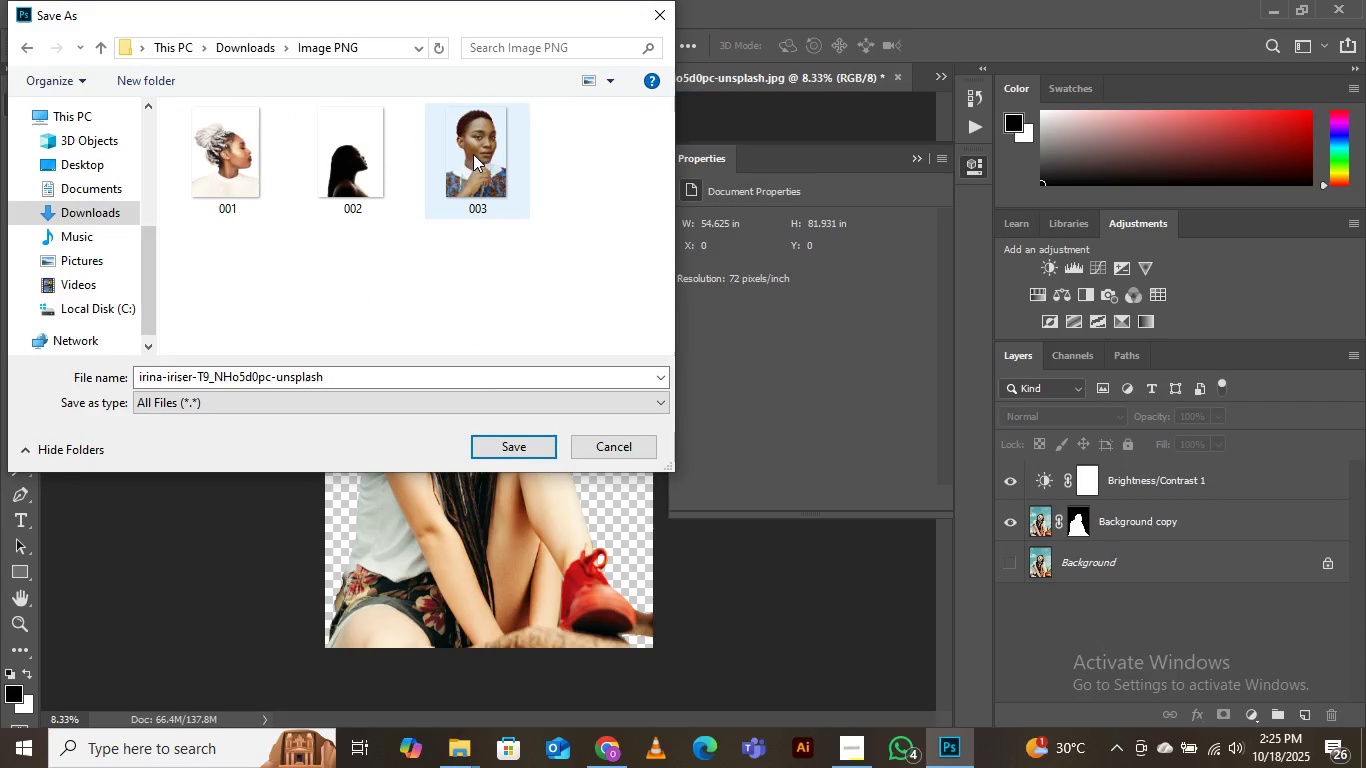 
left_click([475, 154])
 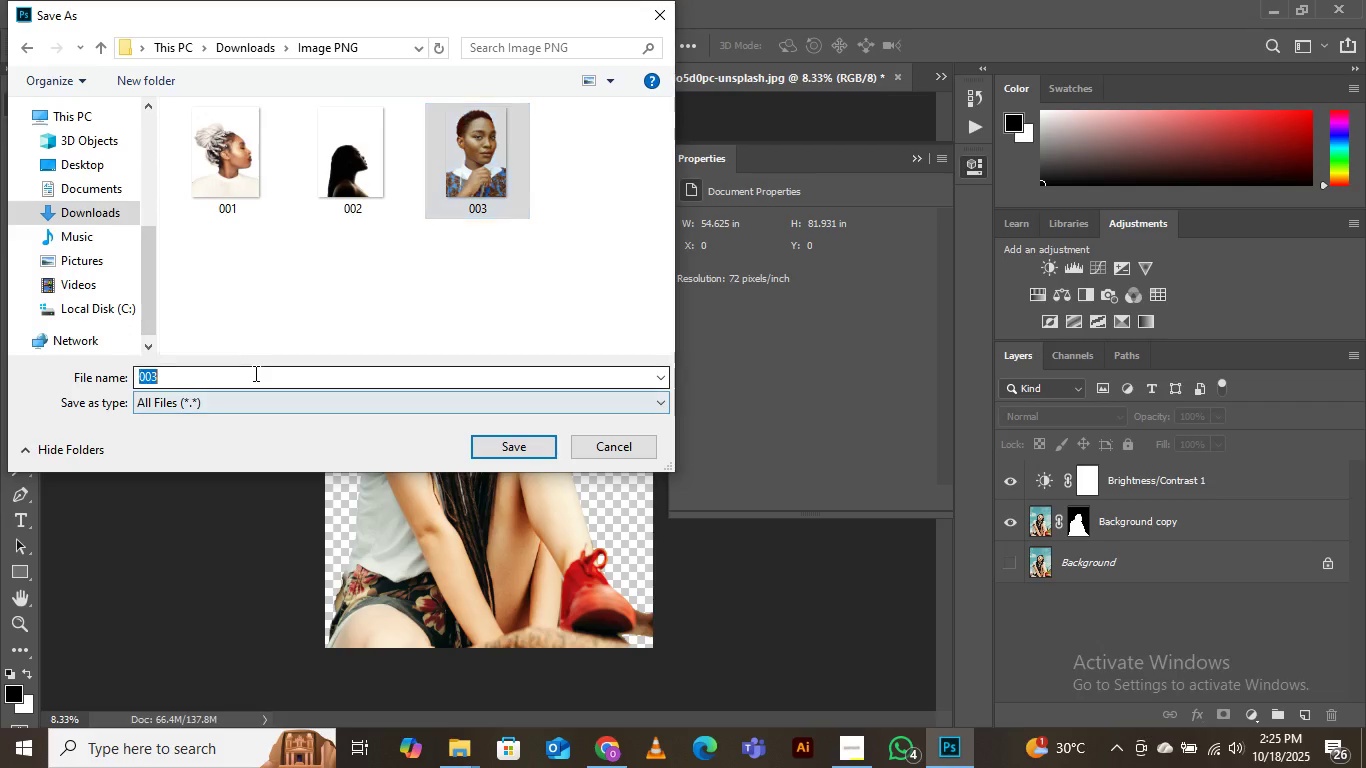 
left_click([254, 373])
 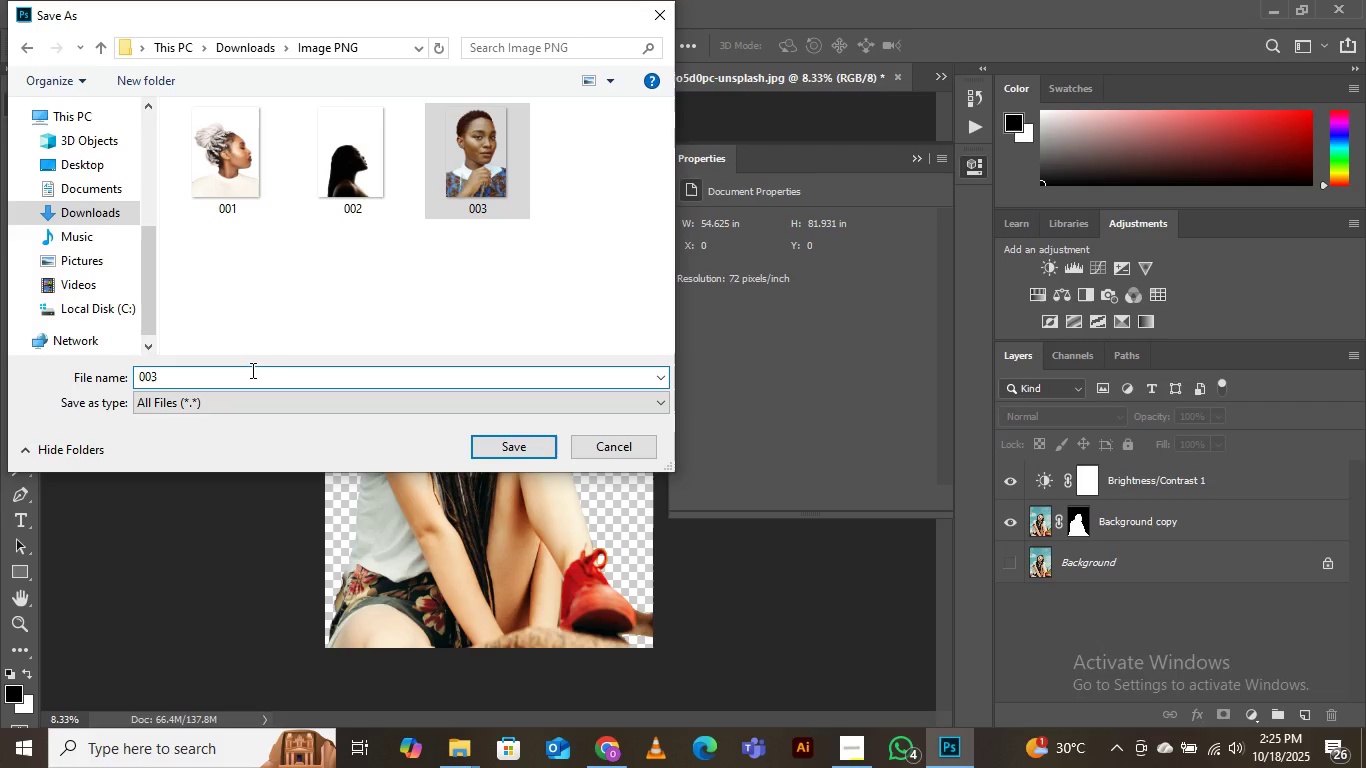 
key(ArrowRight)
 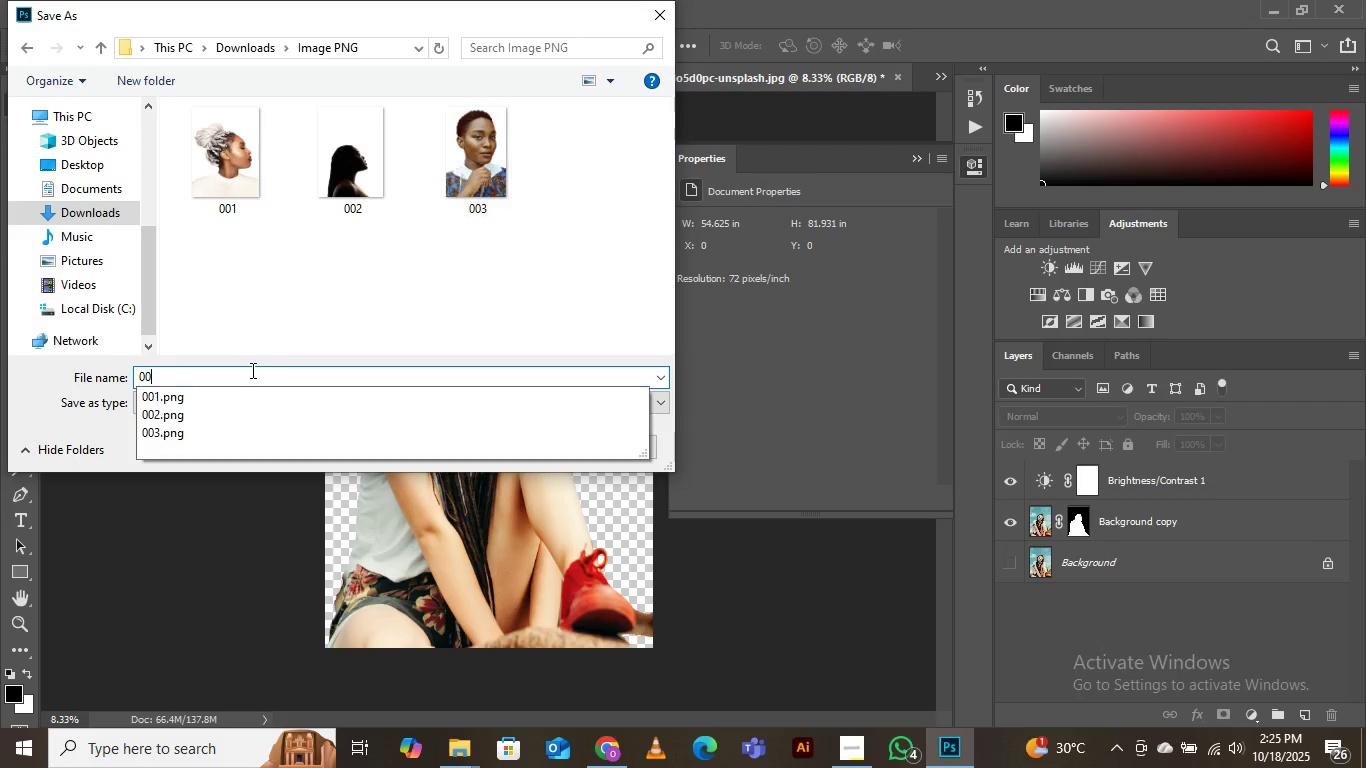 
key(Backspace)
 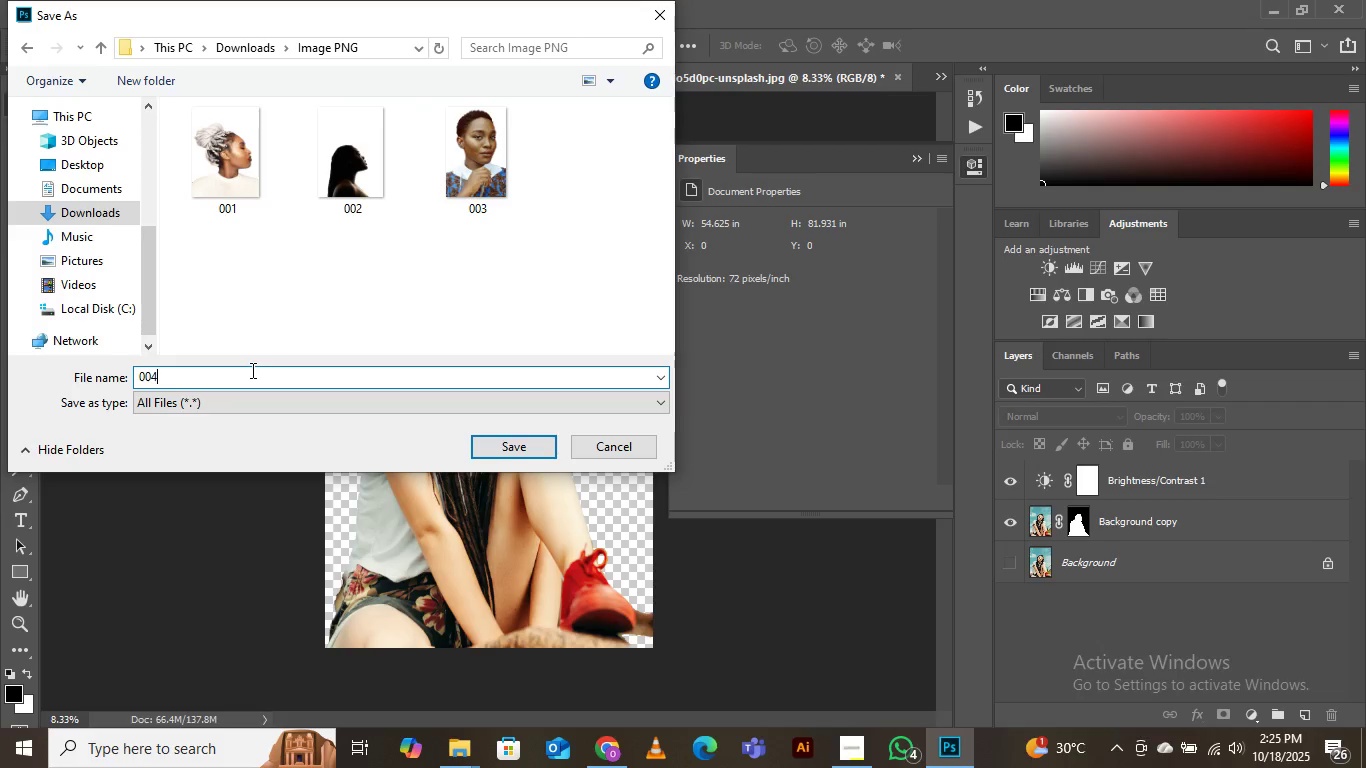 
key(4)
 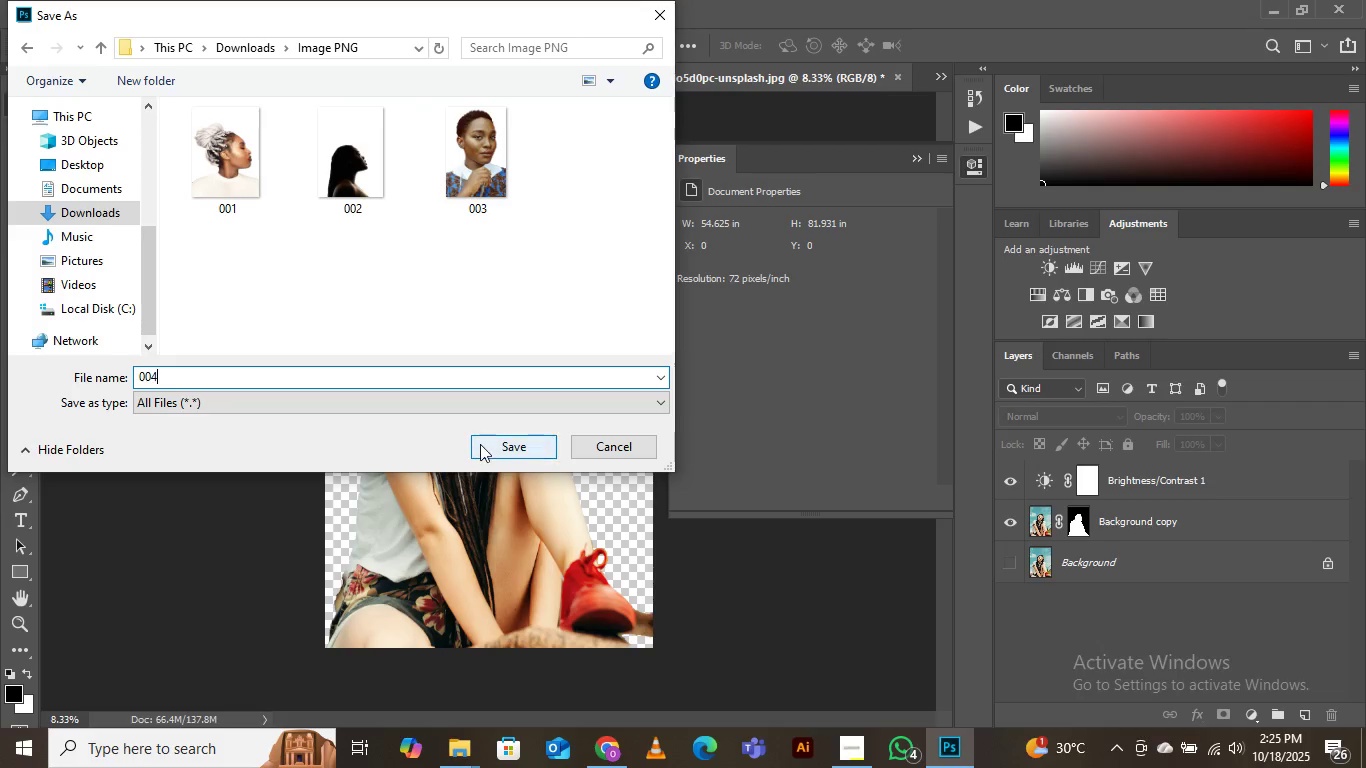 
left_click([481, 443])
 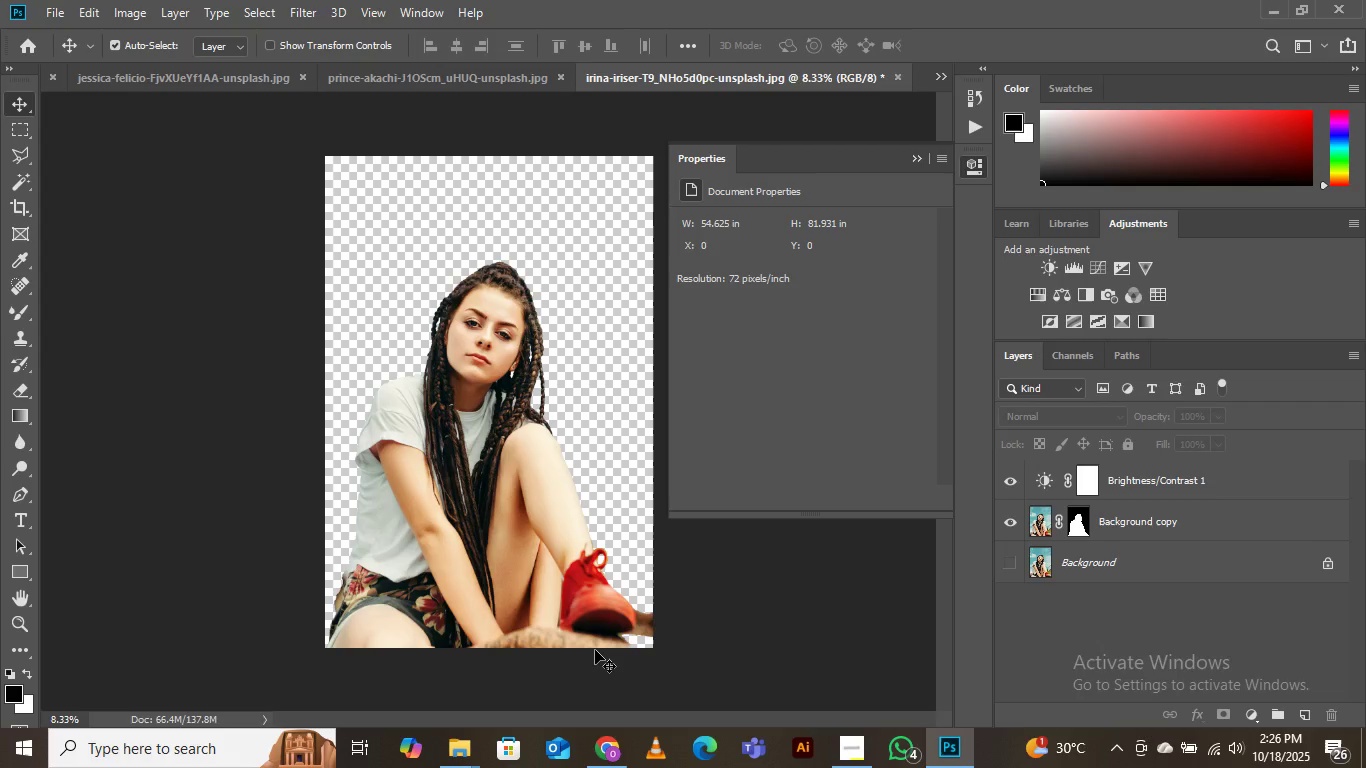 
wait(71.2)
 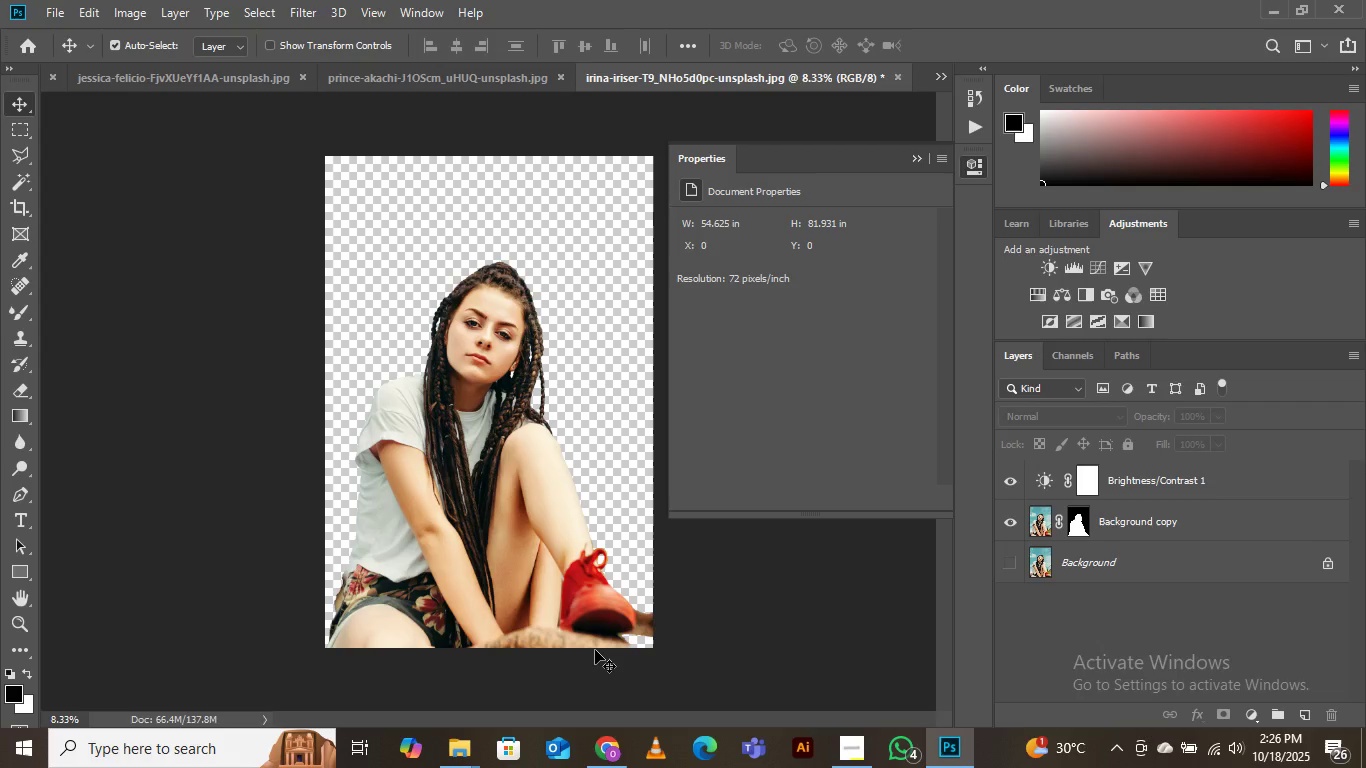 
left_click([940, 77])
 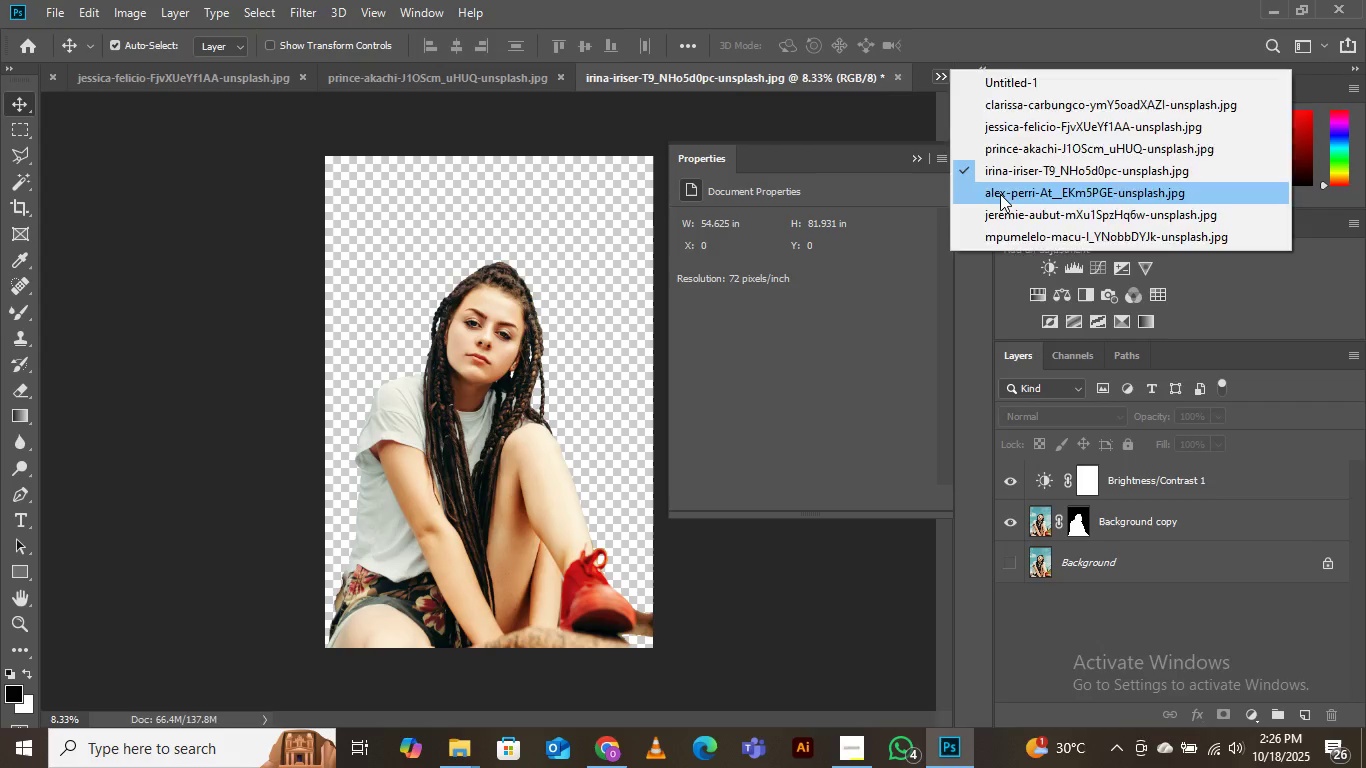 
left_click([1000, 194])
 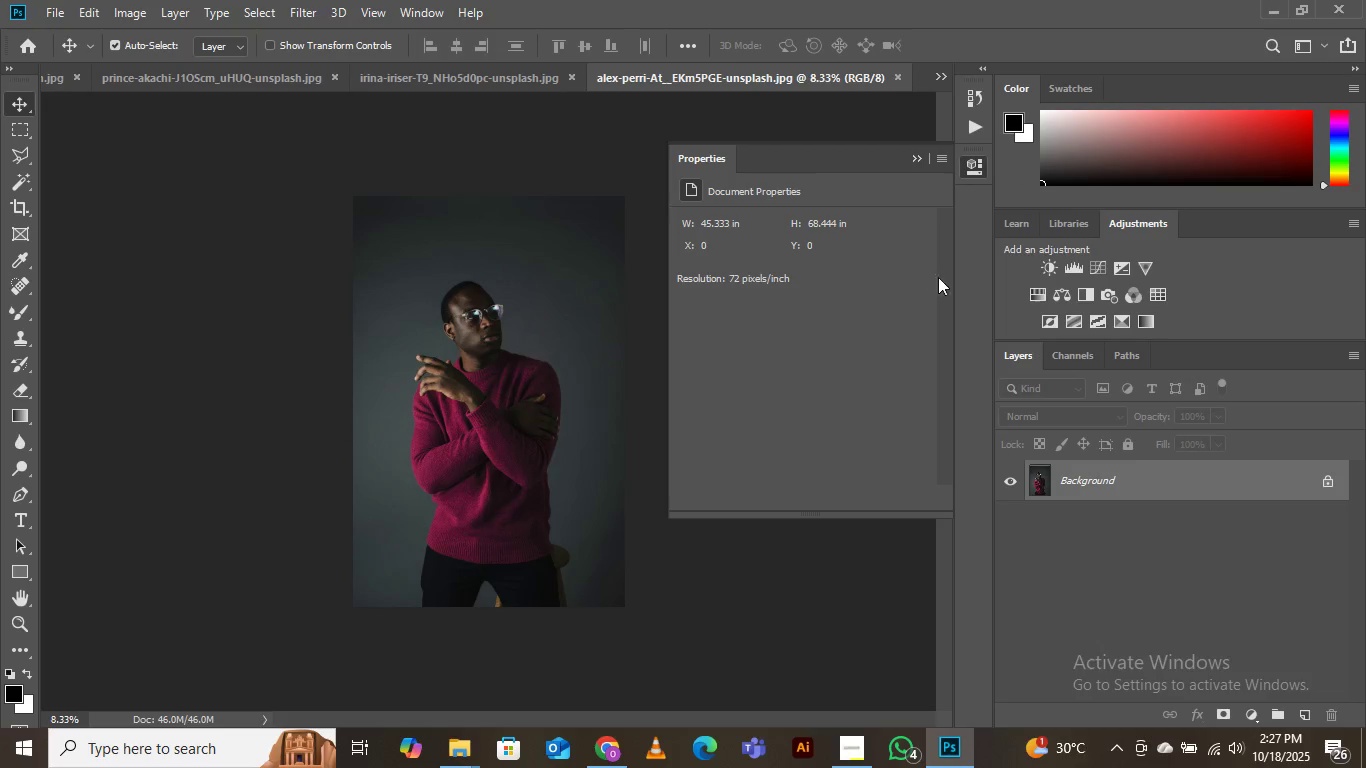 
wait(6.63)
 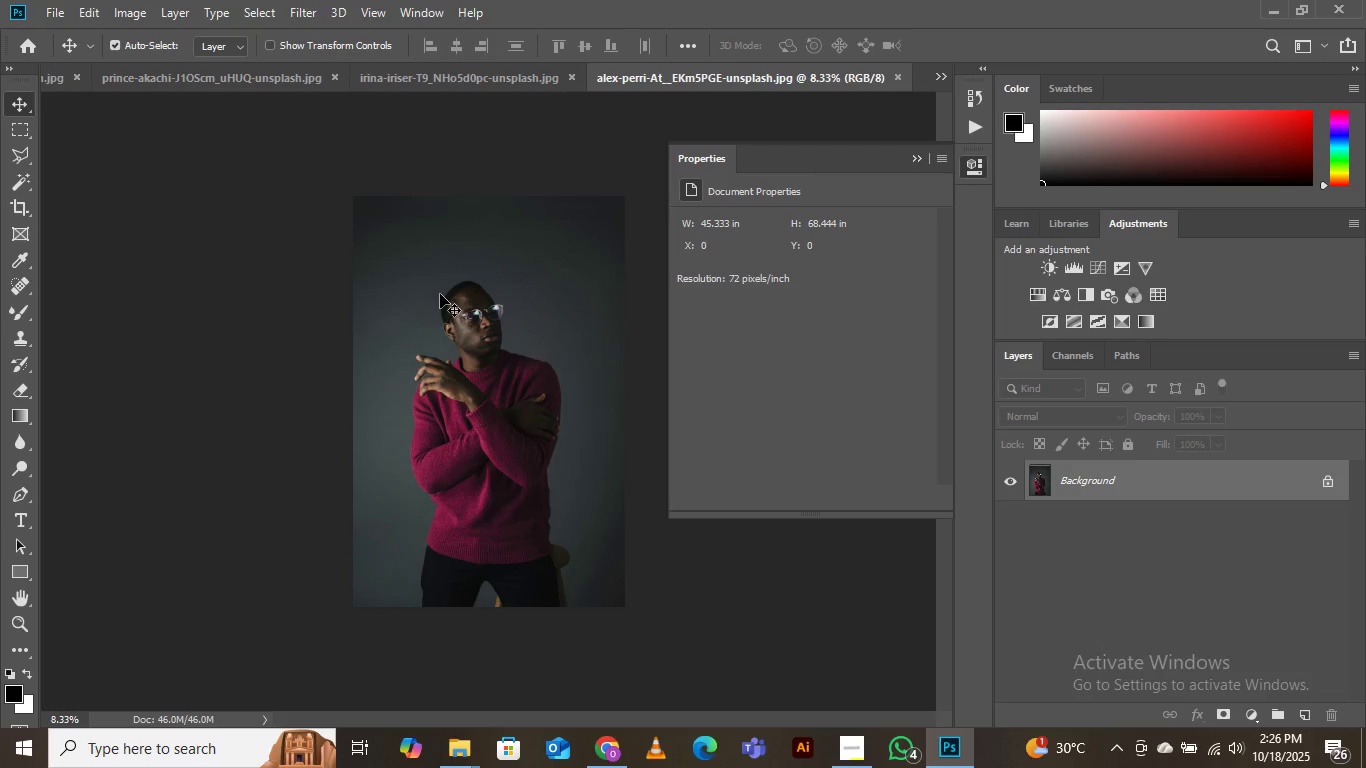 
left_click([1047, 269])
 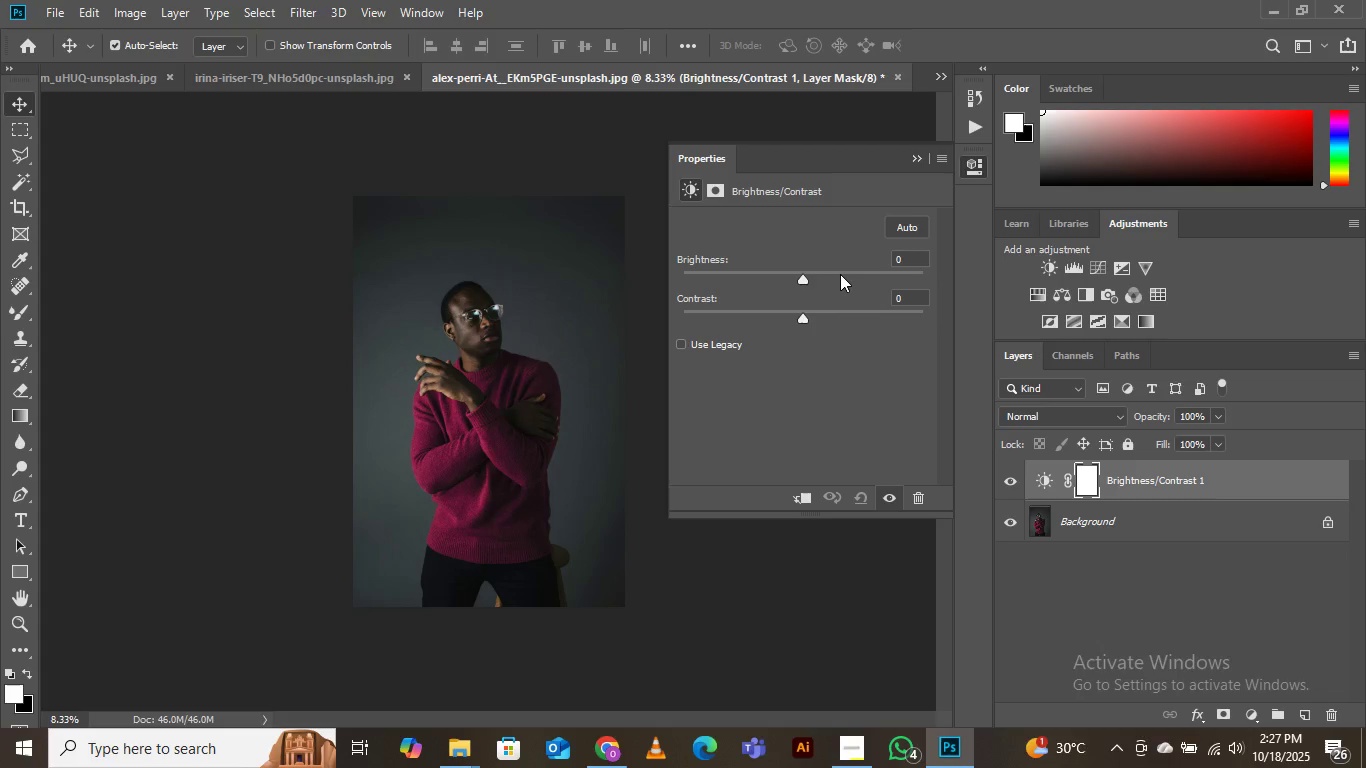 
left_click([840, 272])
 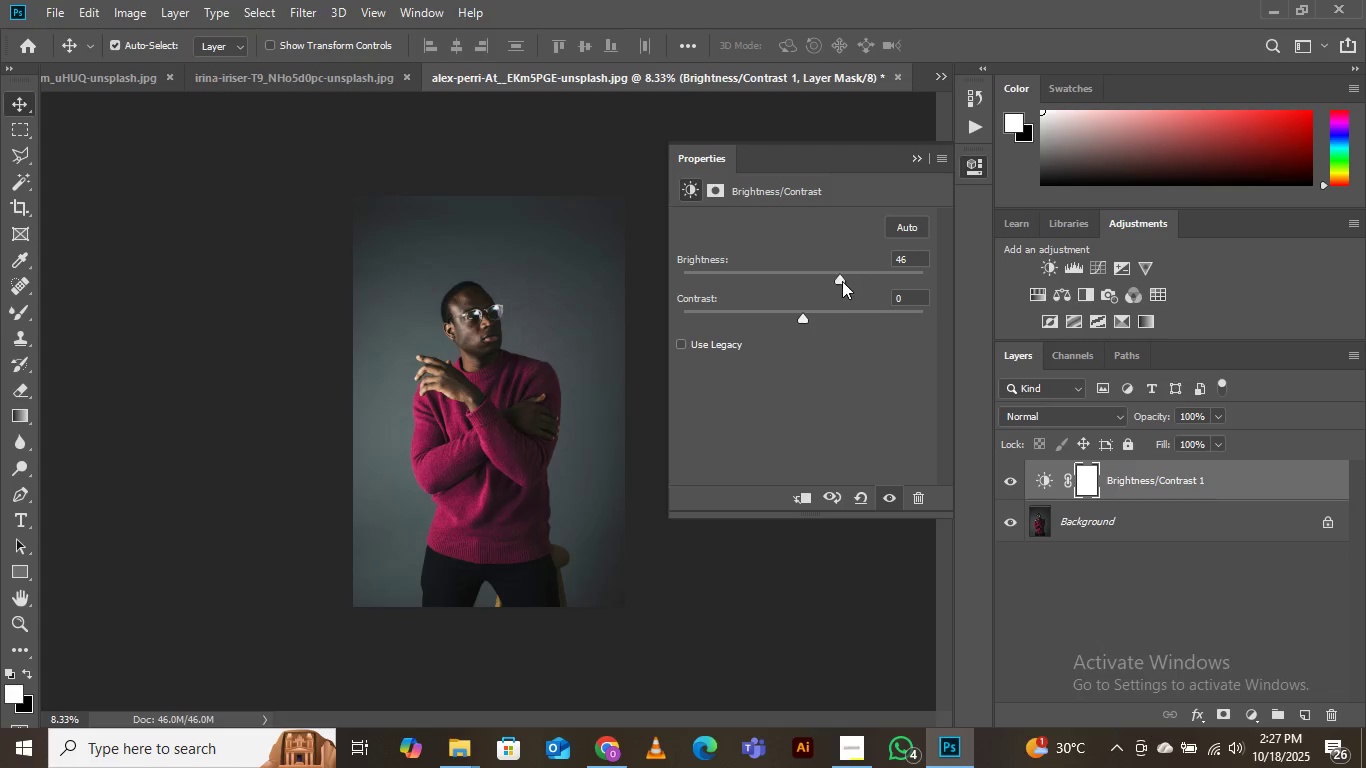 
left_click_drag(start_coordinate=[842, 281], to_coordinate=[918, 276])
 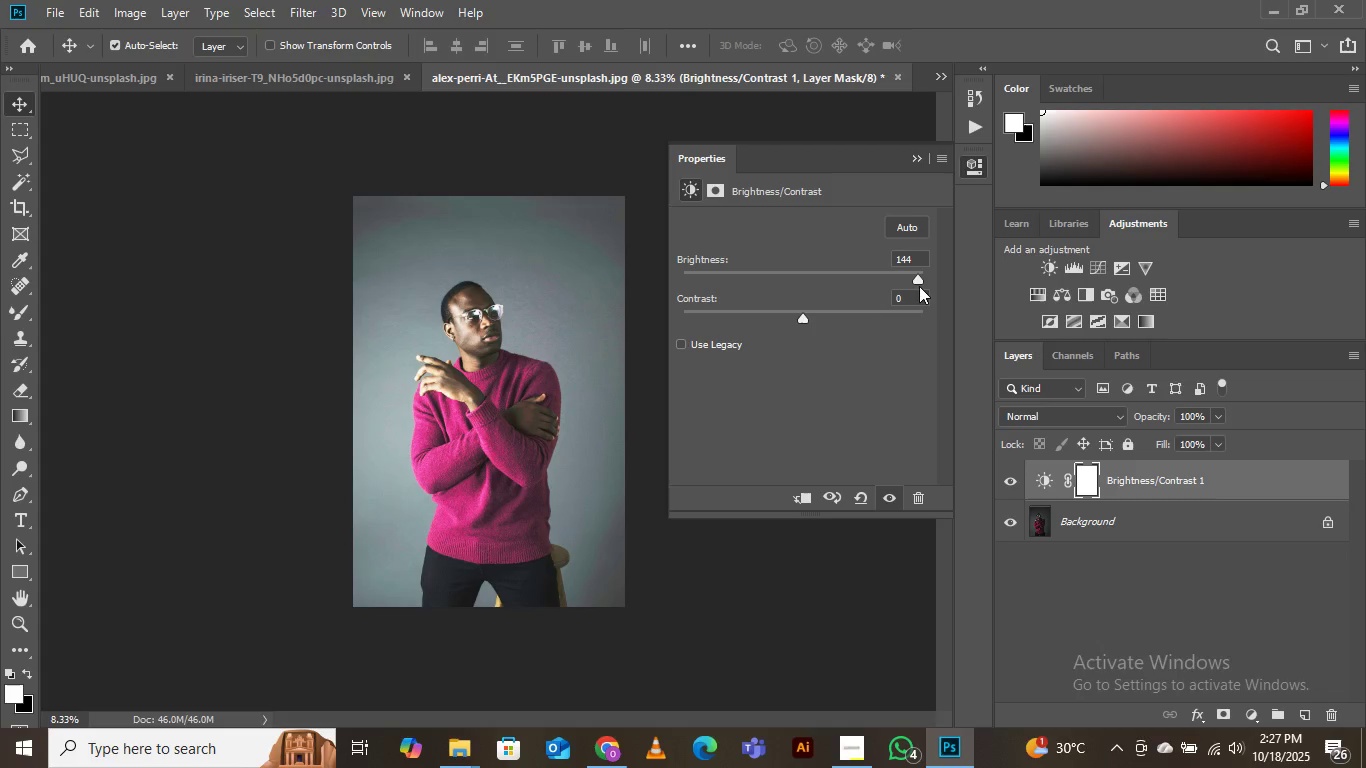 
left_click_drag(start_coordinate=[917, 283], to_coordinate=[899, 283])
 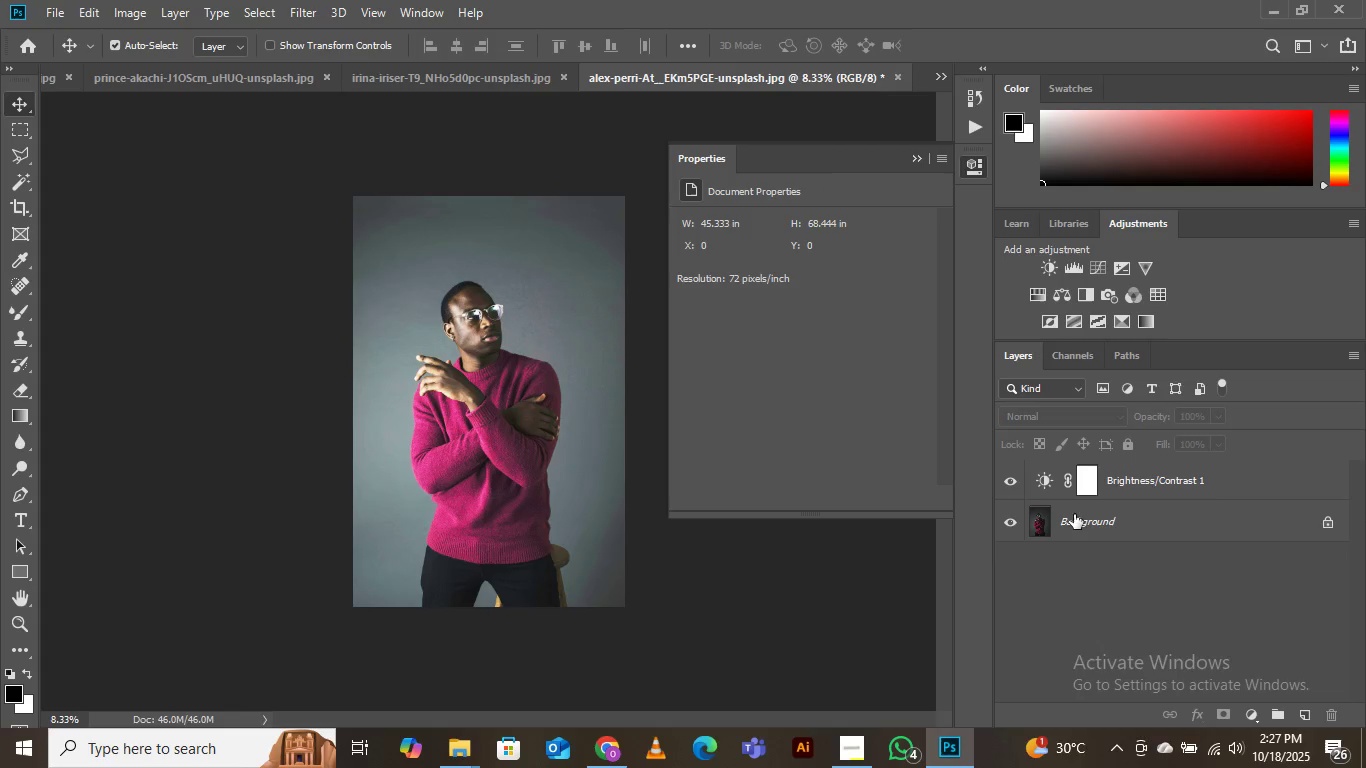 
left_click([1099, 526])
 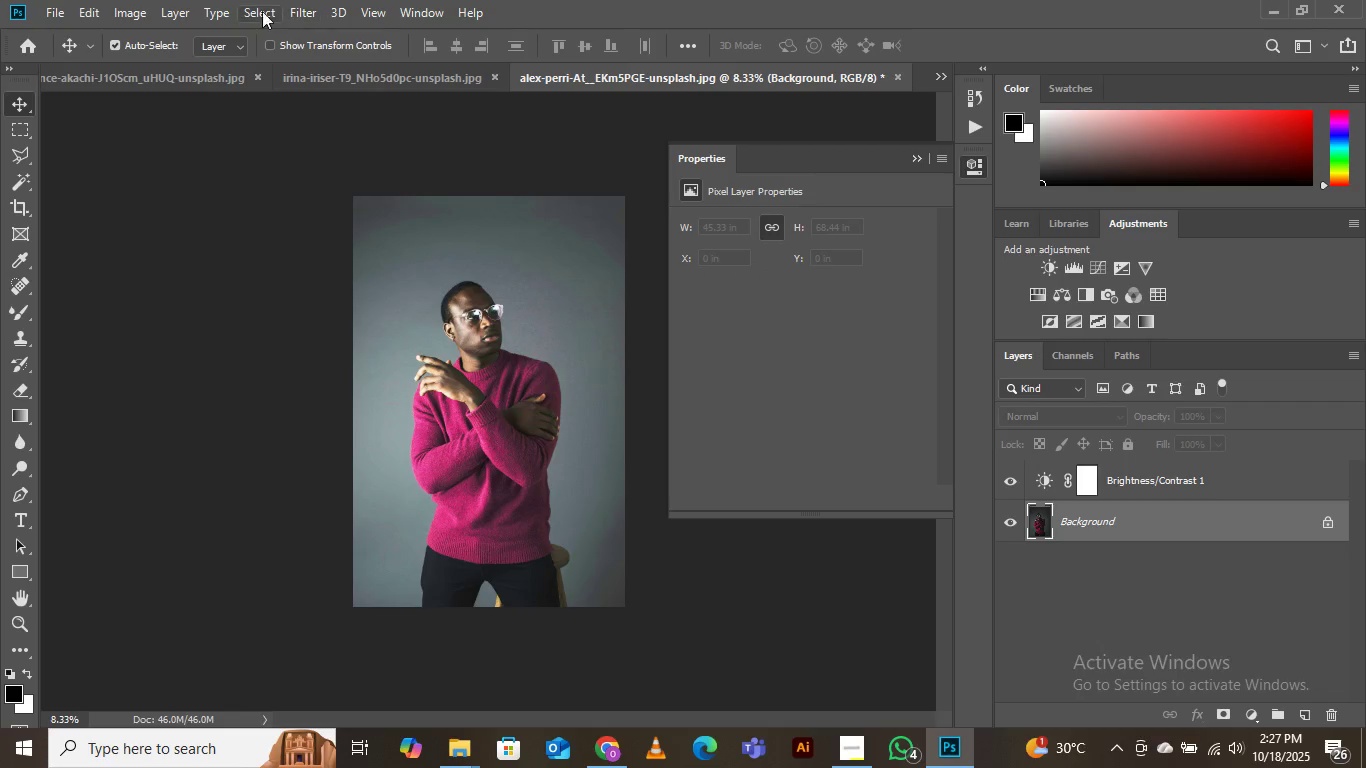 
left_click([259, 9])
 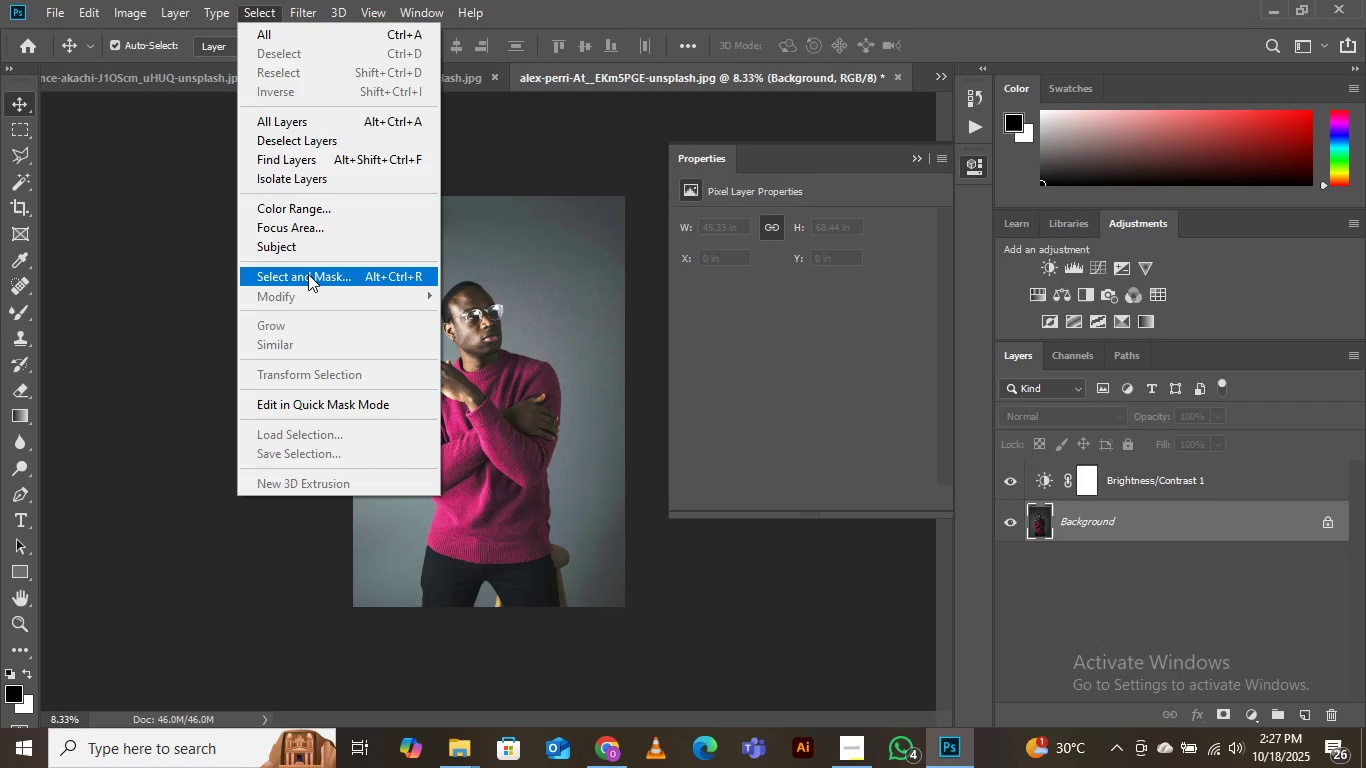 
left_click([308, 274])
 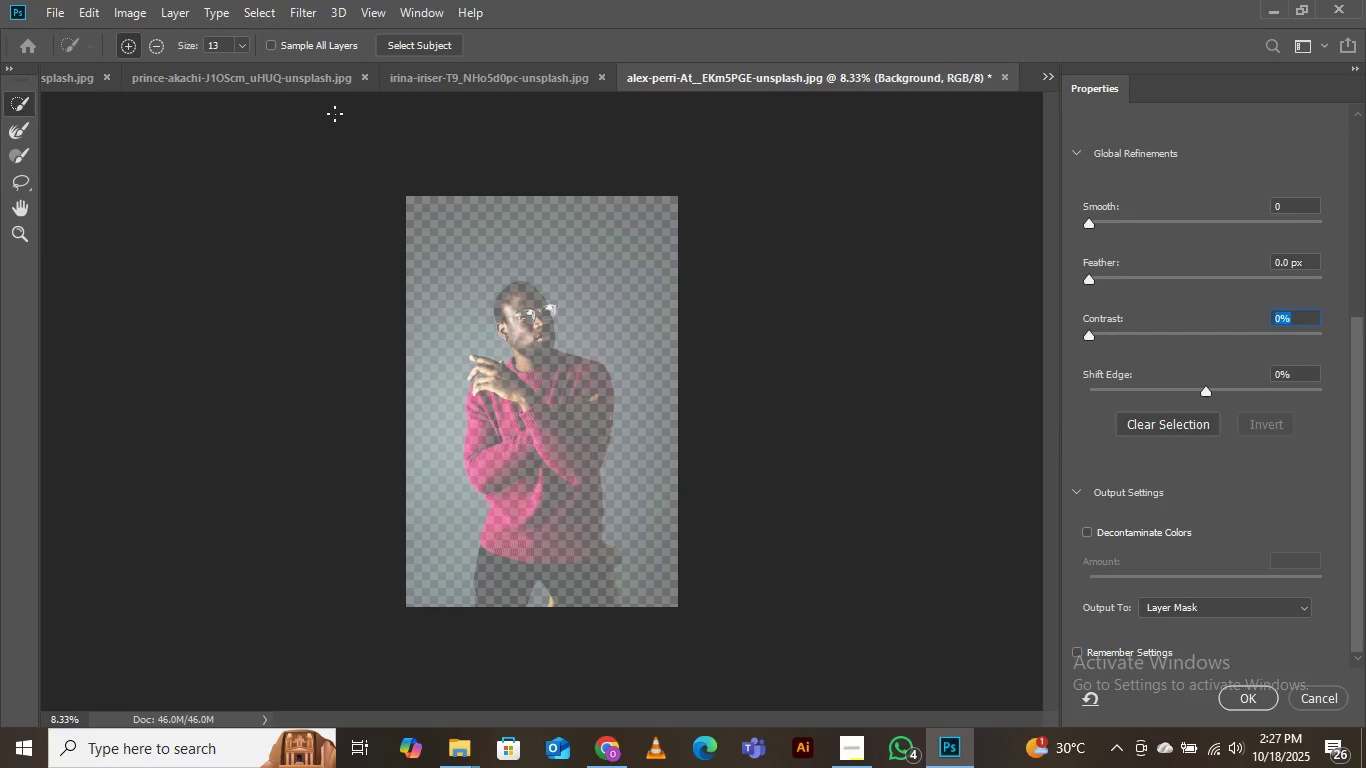 
left_click([407, 34])
 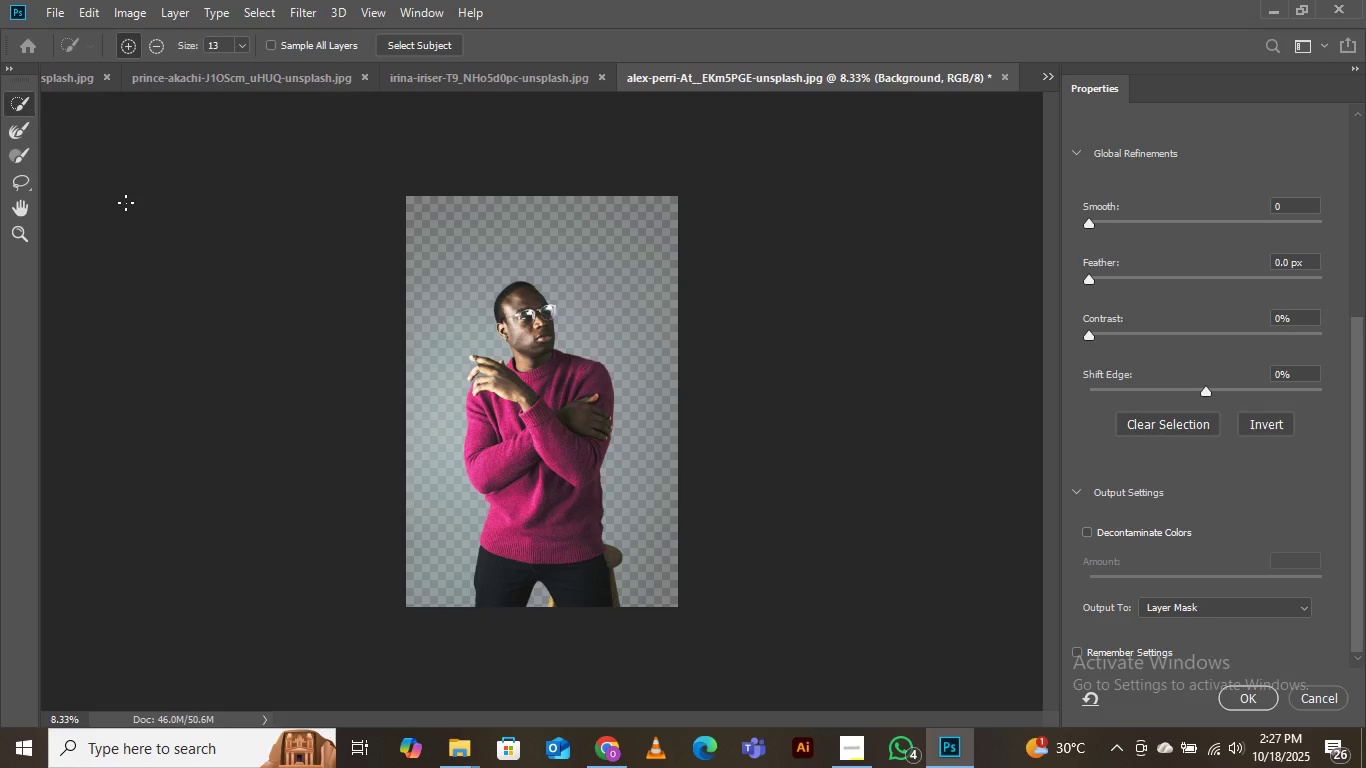 
wait(24.89)
 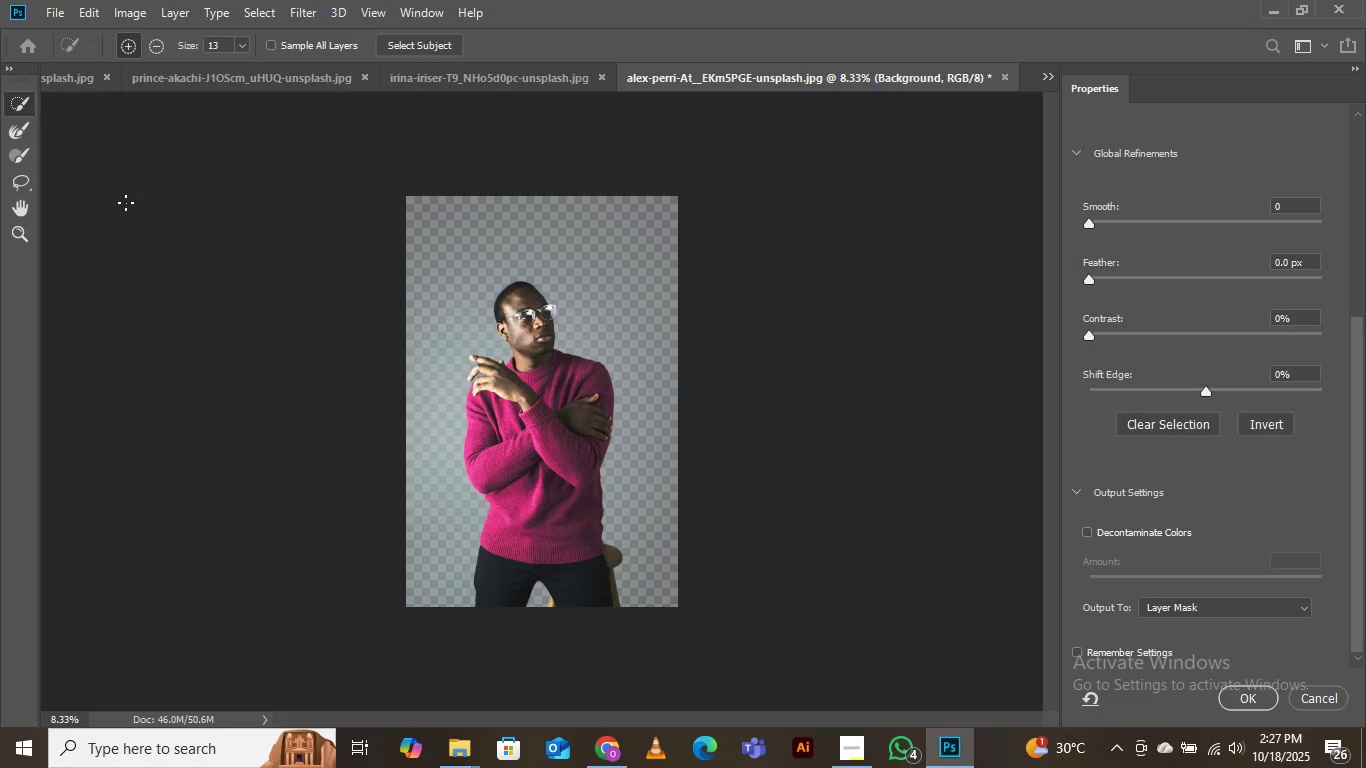 
left_click([1086, 530])
 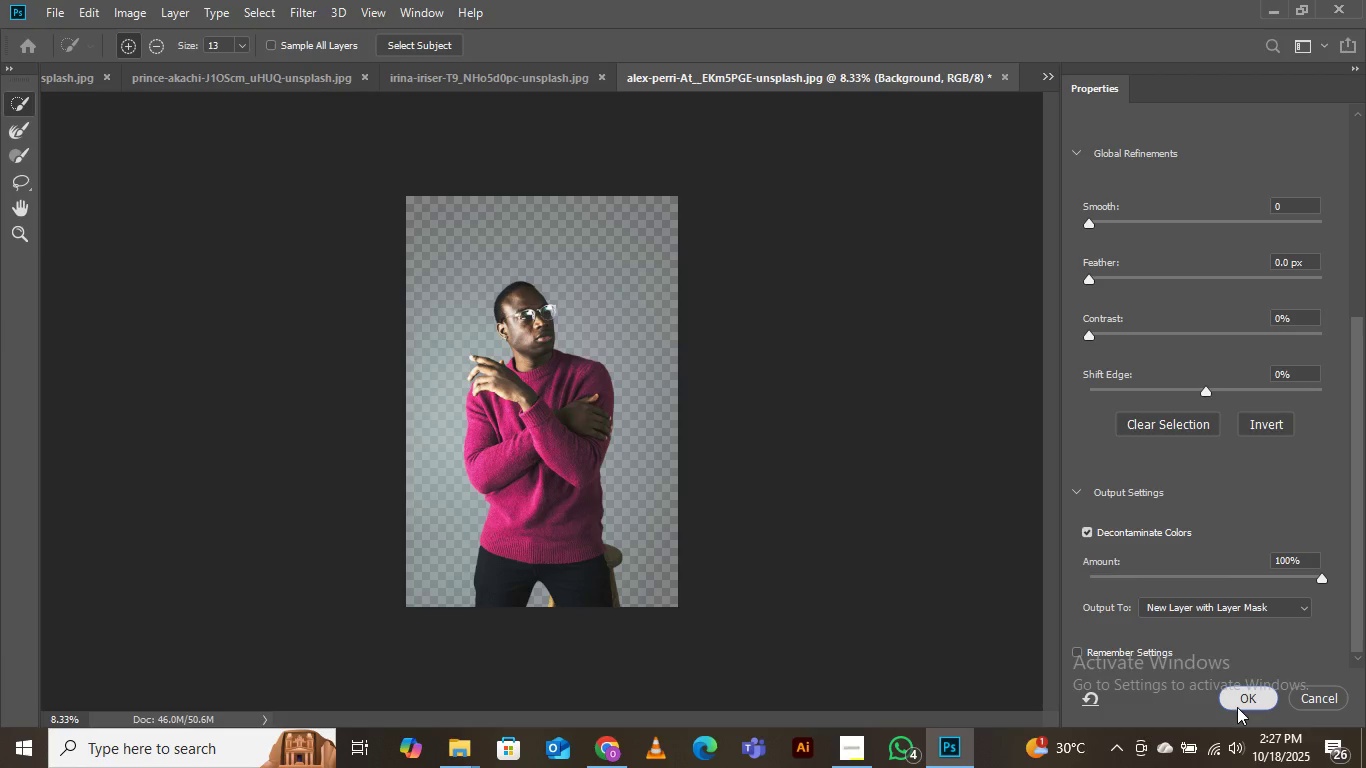 
left_click([1239, 706])
 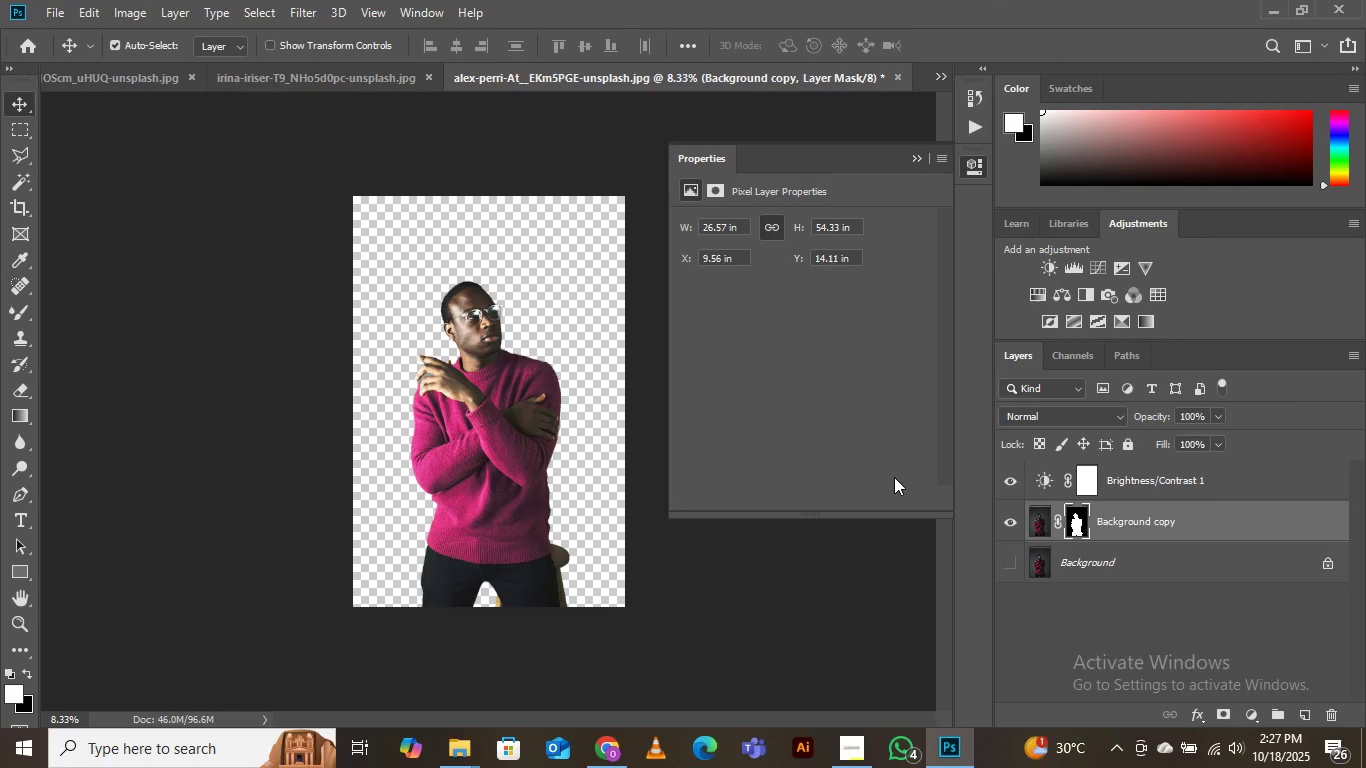 
wait(7.66)
 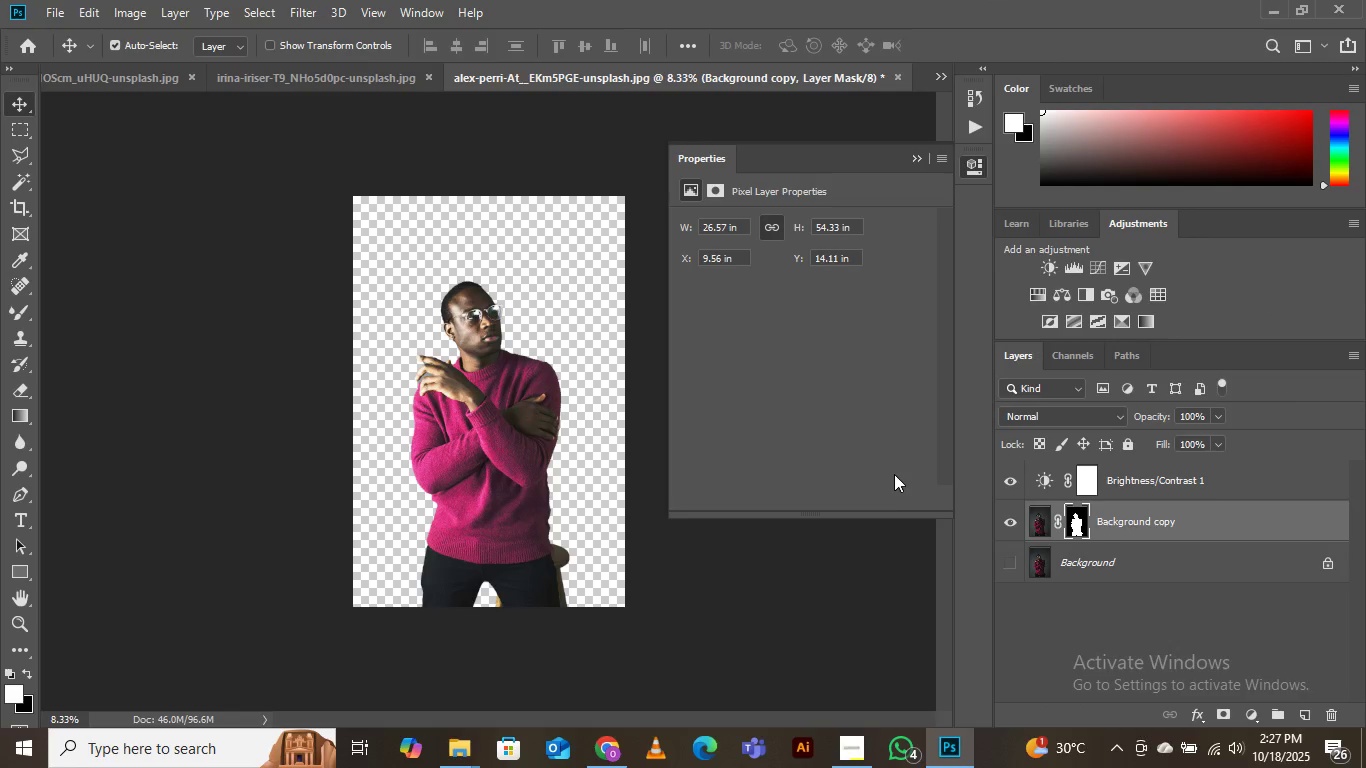 
left_click([1148, 476])
 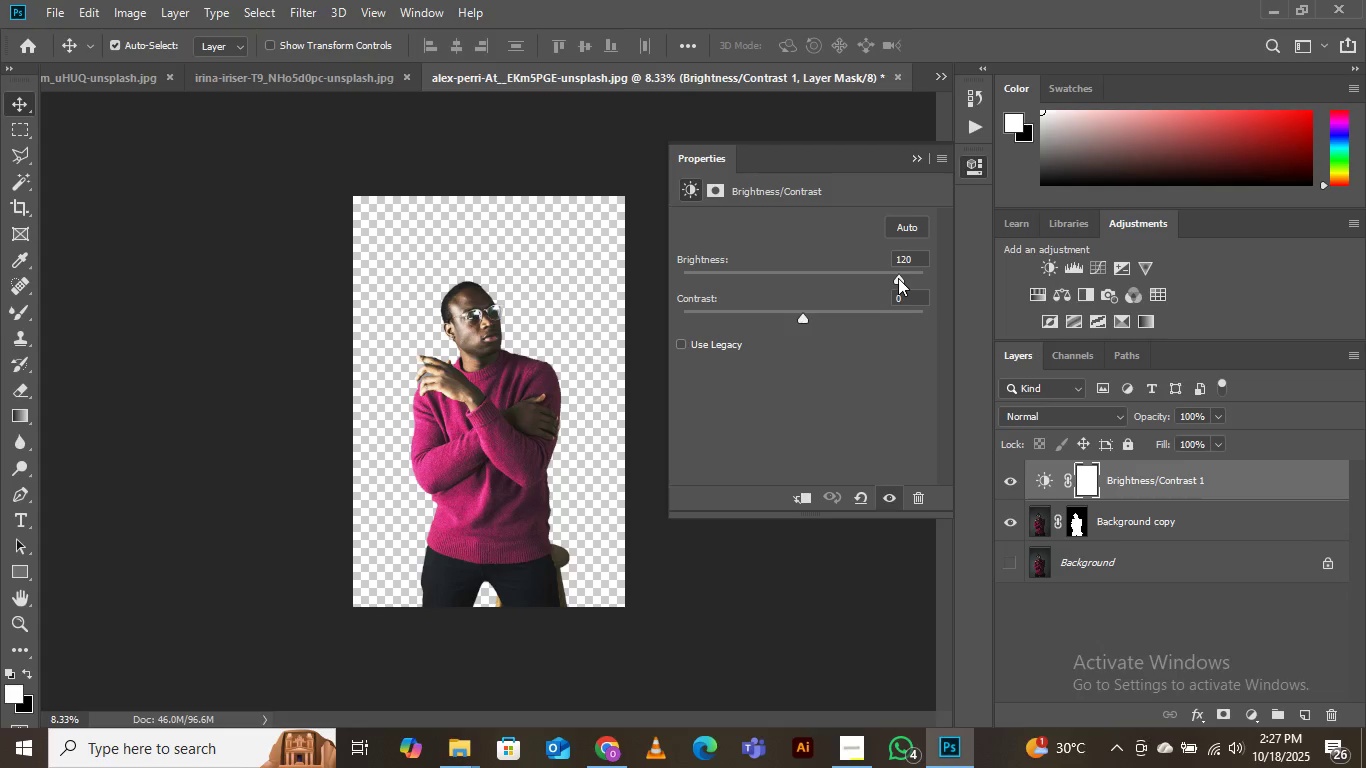 
left_click_drag(start_coordinate=[898, 278], to_coordinate=[905, 280])
 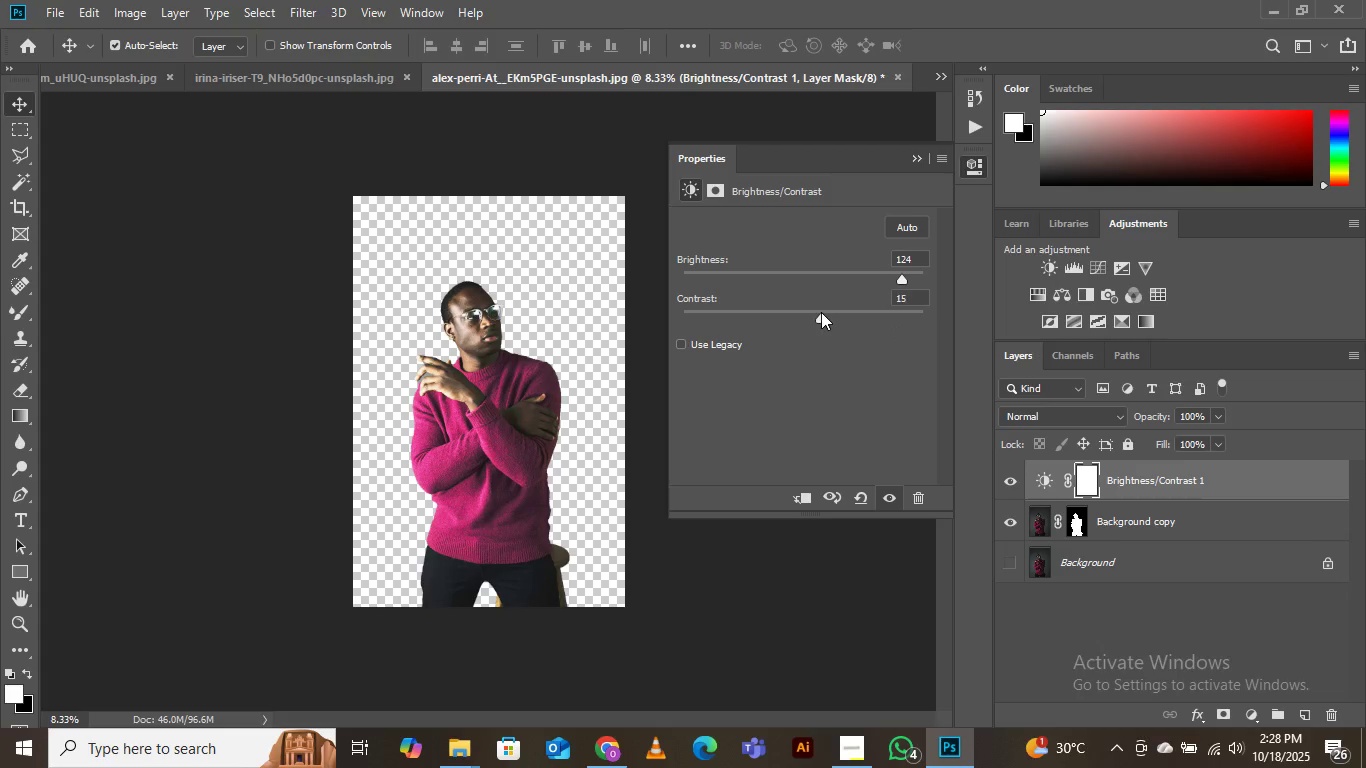 
left_click([821, 312])
 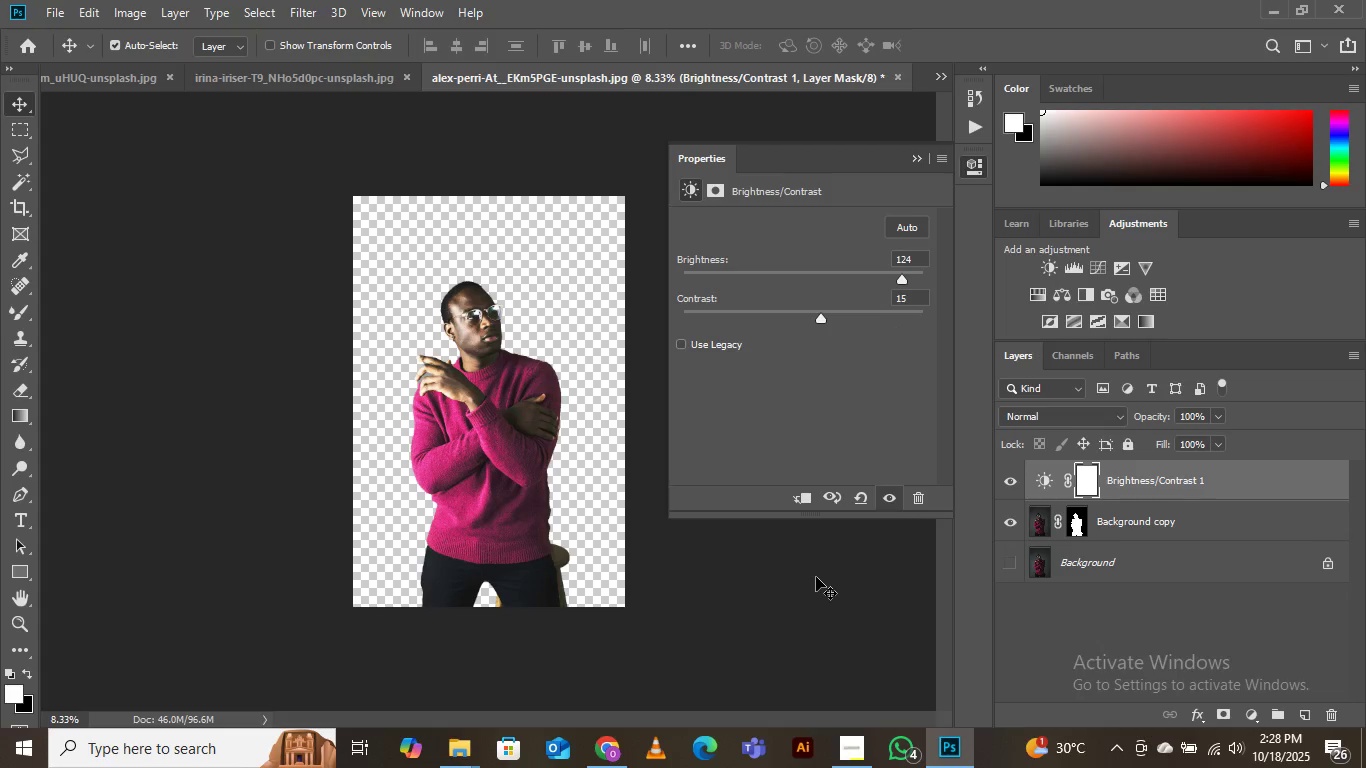 
left_click([816, 577])
 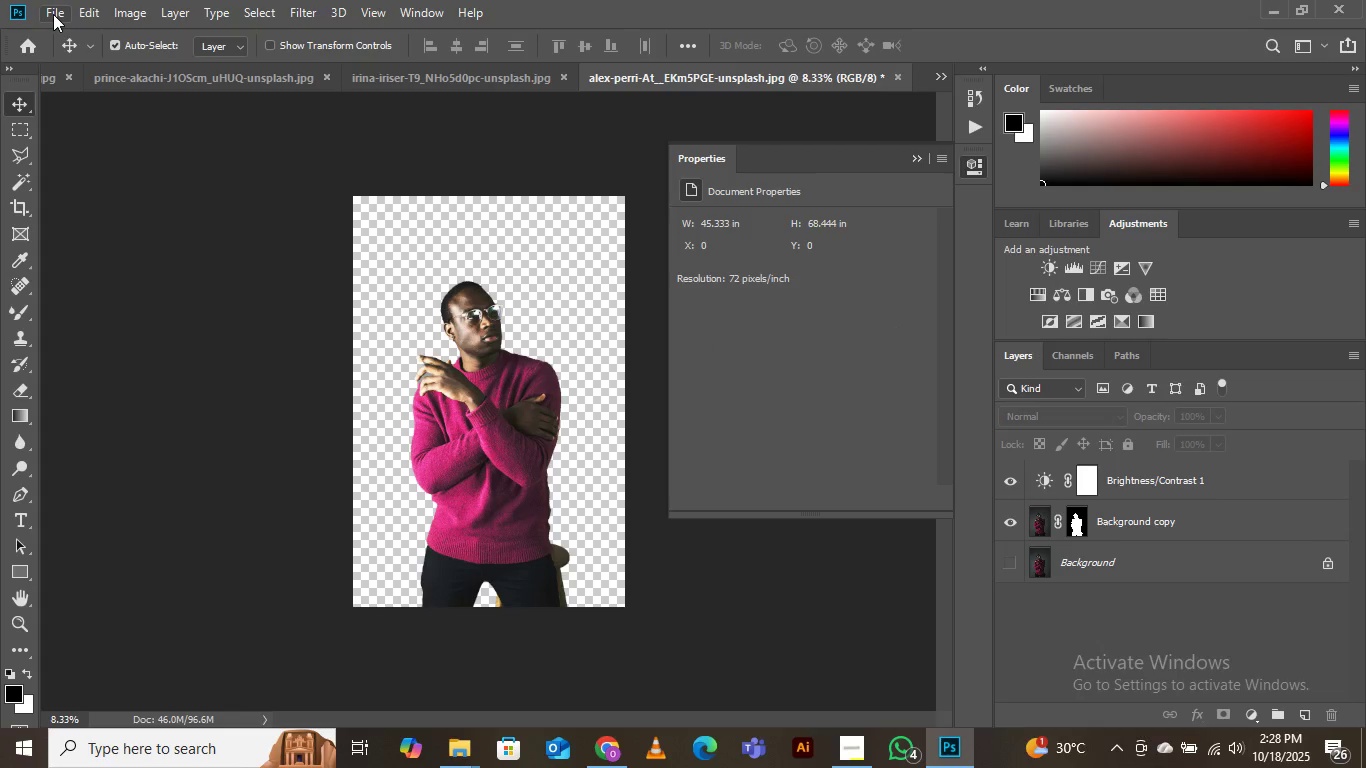 
left_click([53, 14])
 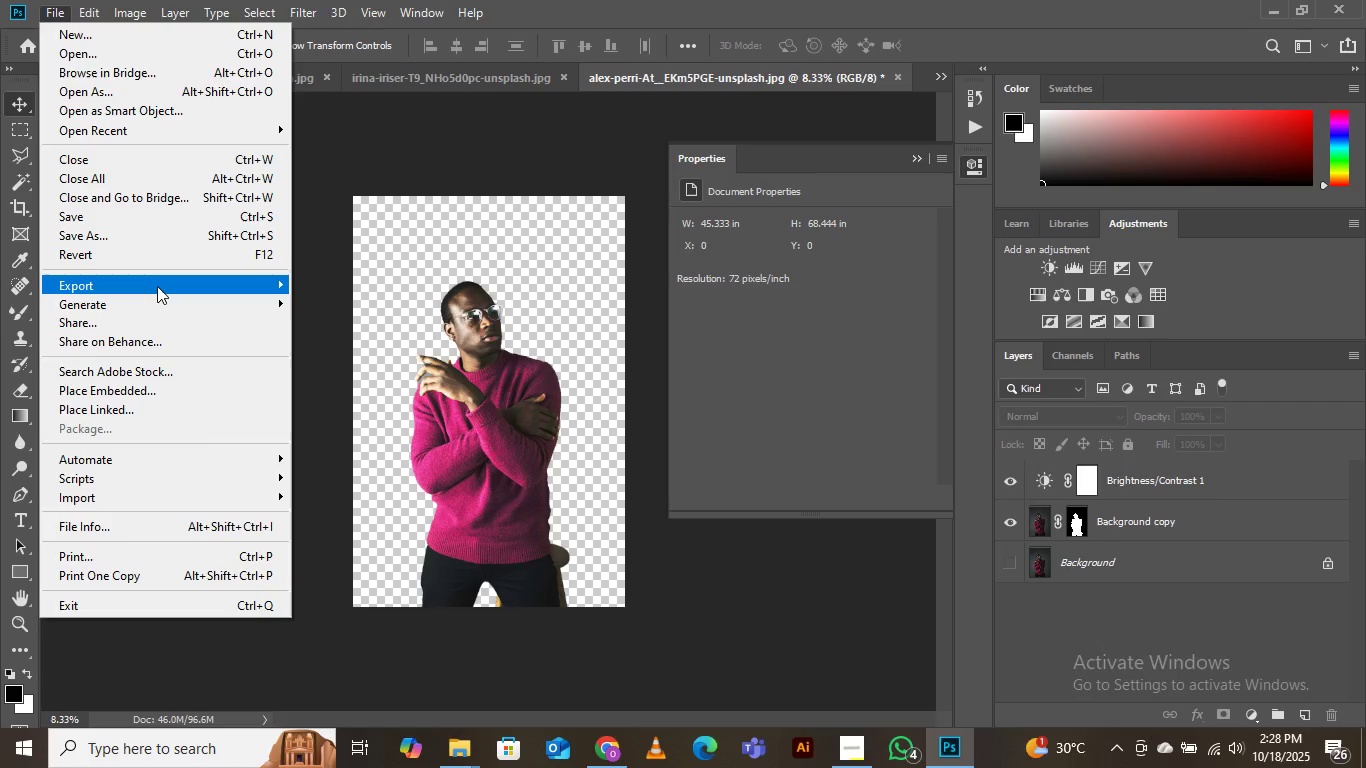 
wait(6.56)
 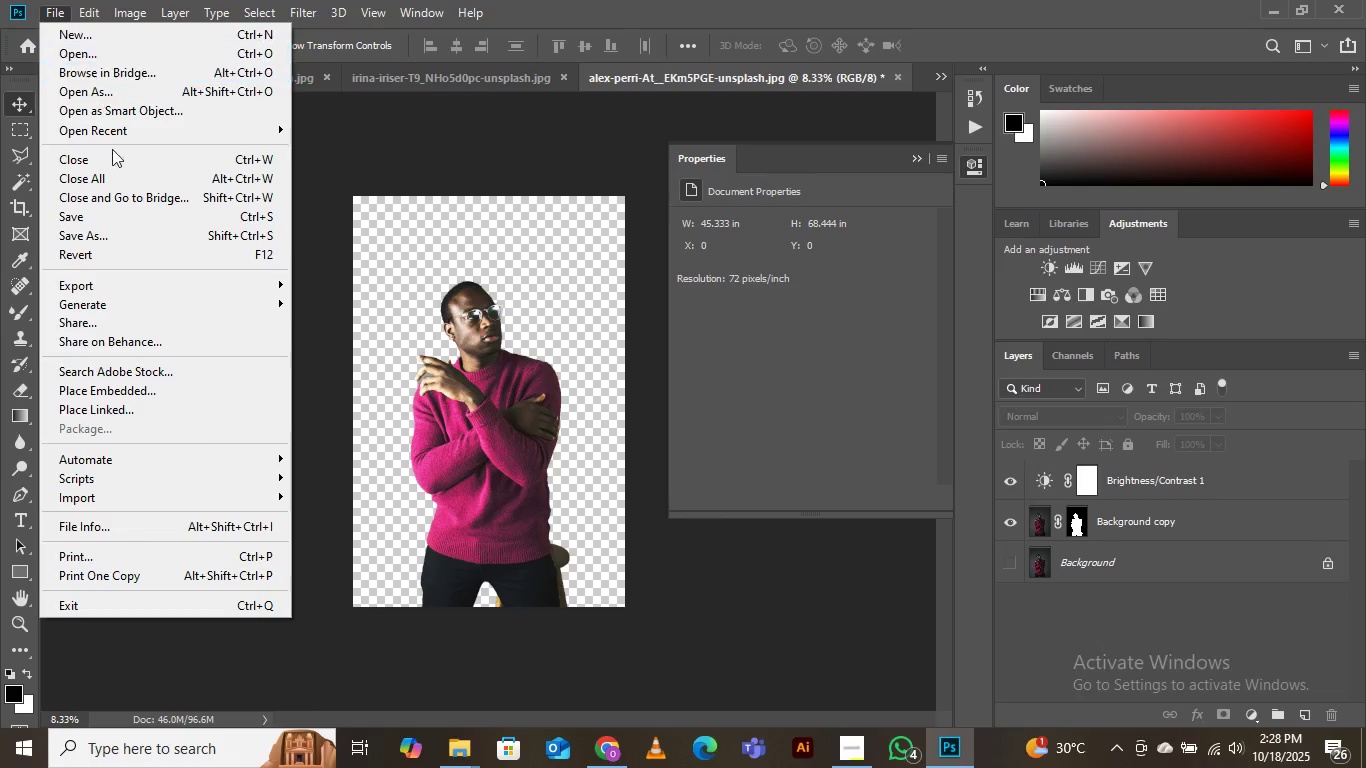 
left_click([349, 284])
 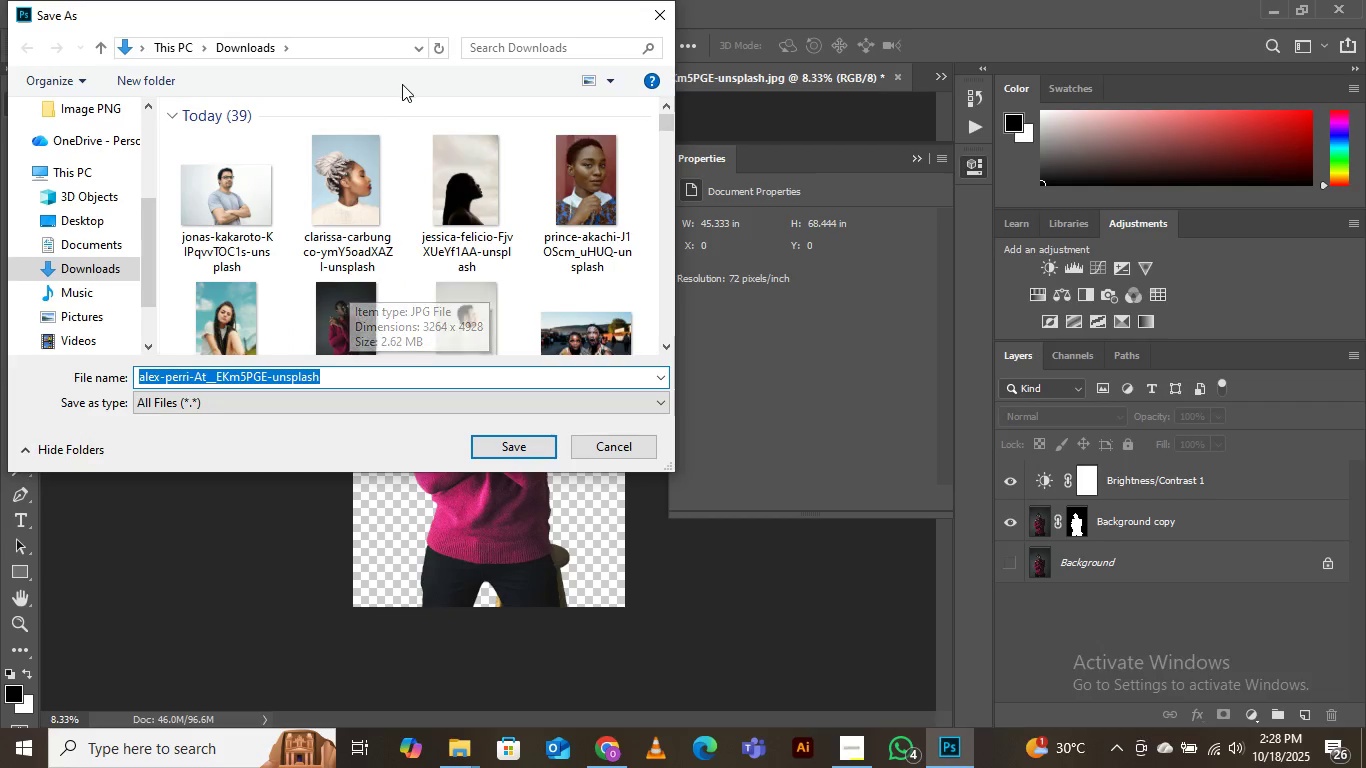 
wait(6.54)
 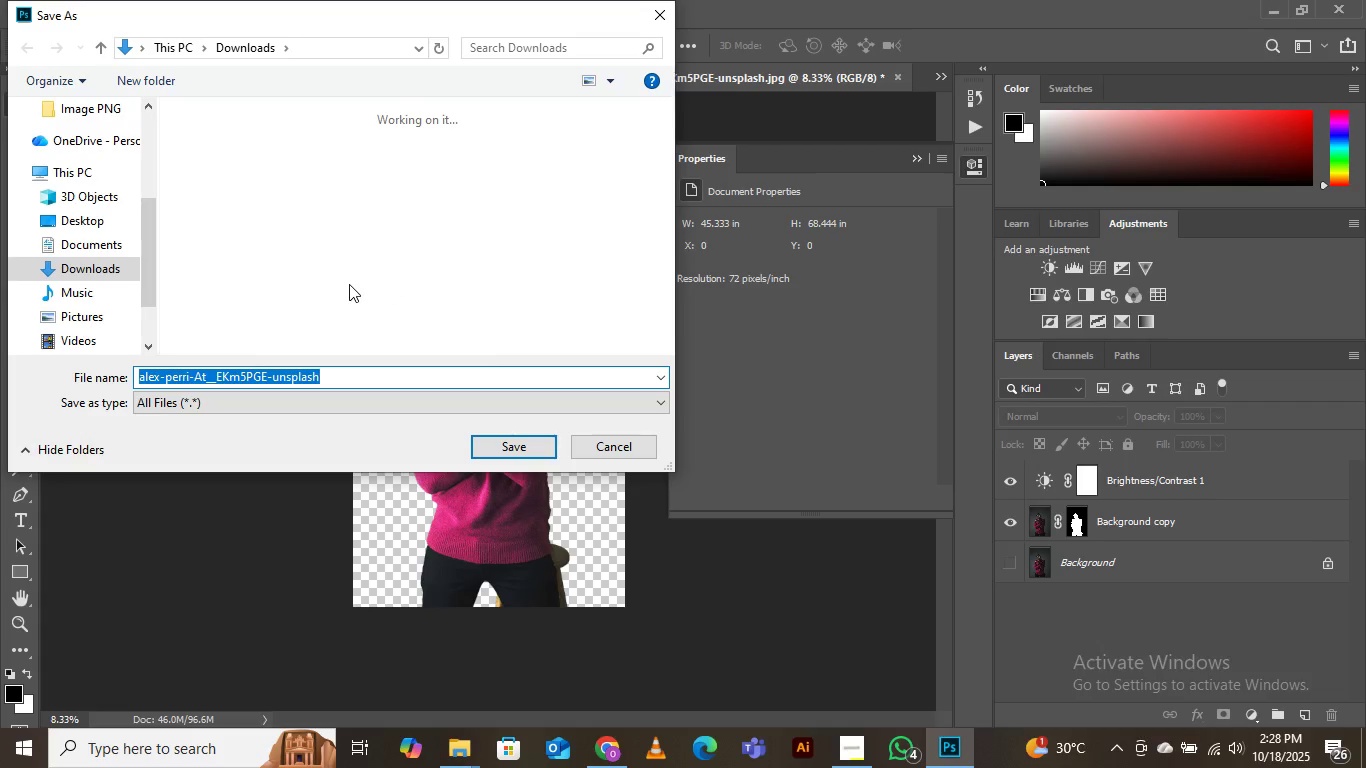 
scroll: coordinate [515, 223], scroll_direction: down, amount: 11.0
 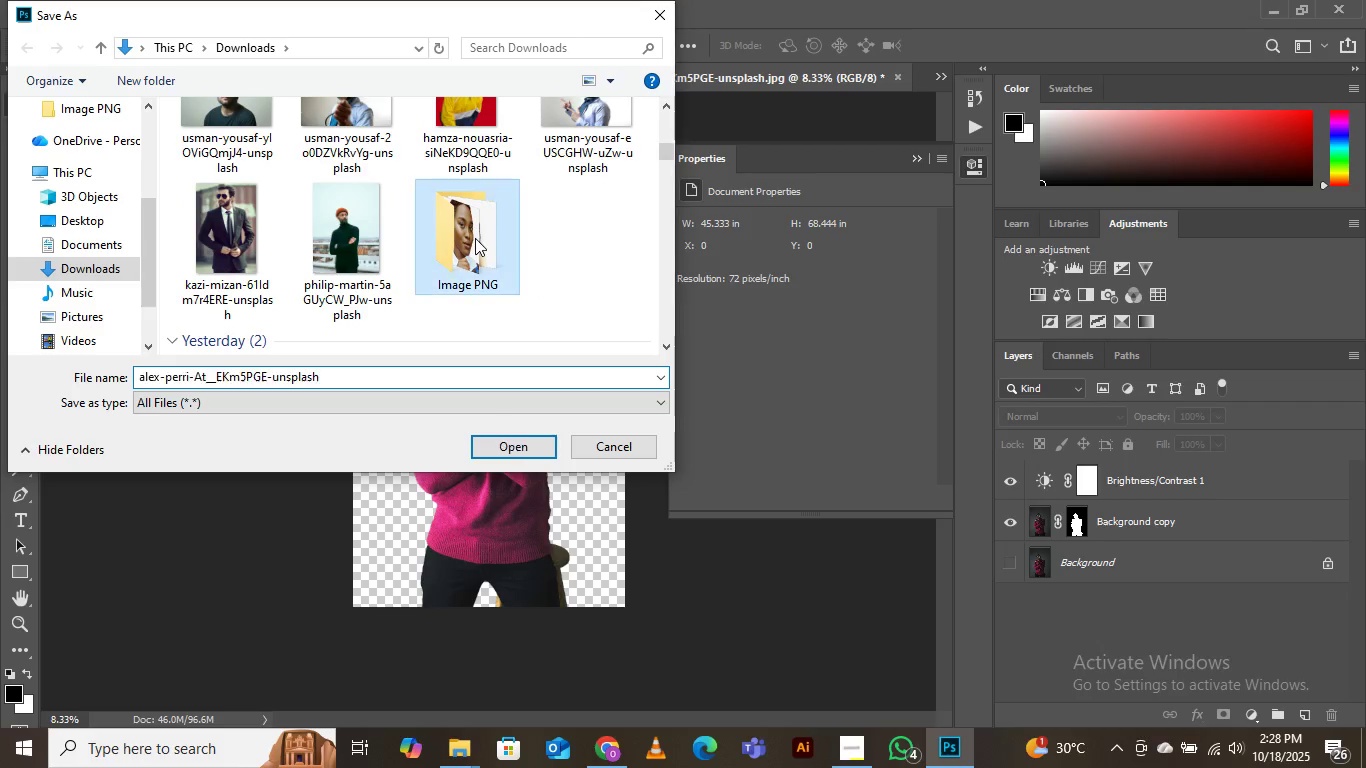 
double_click([475, 238])
 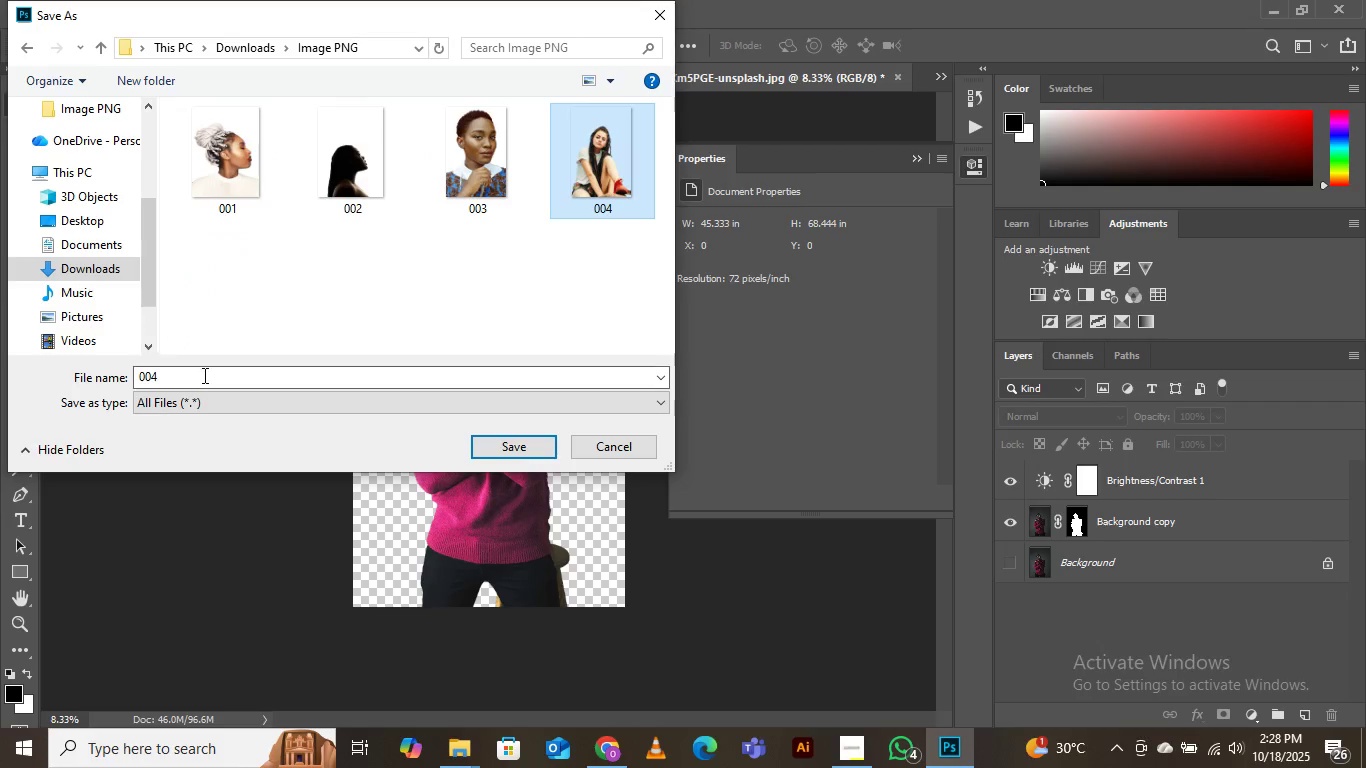 
left_click([203, 375])
 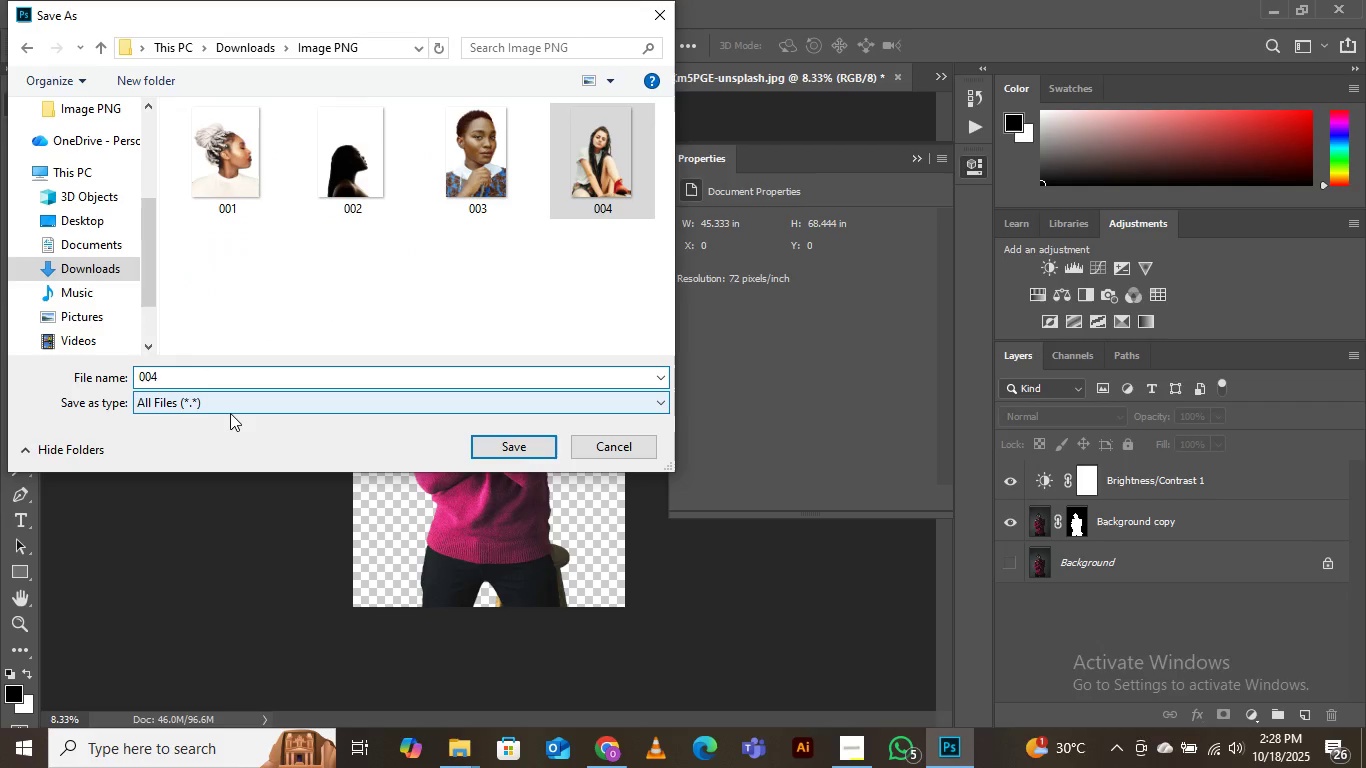 
key(ArrowRight)
 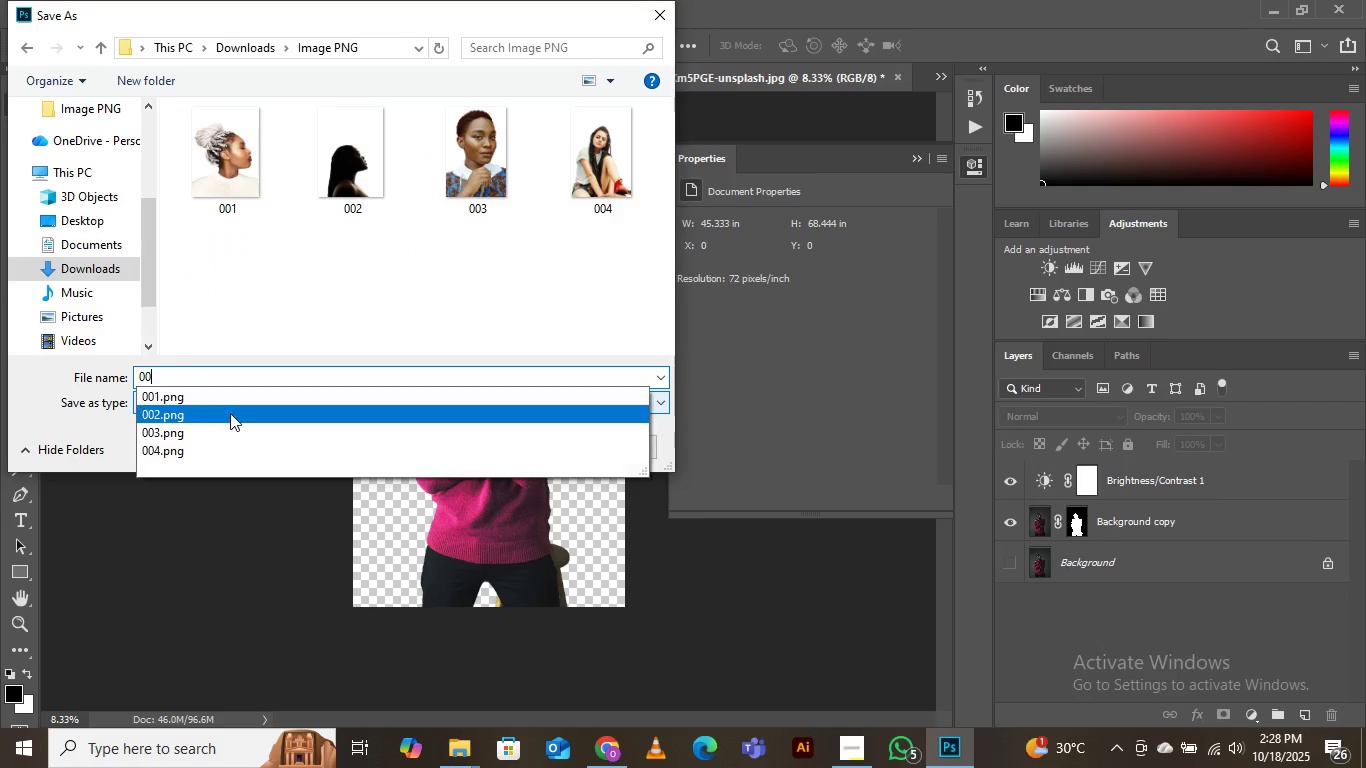 
key(Backspace)
 